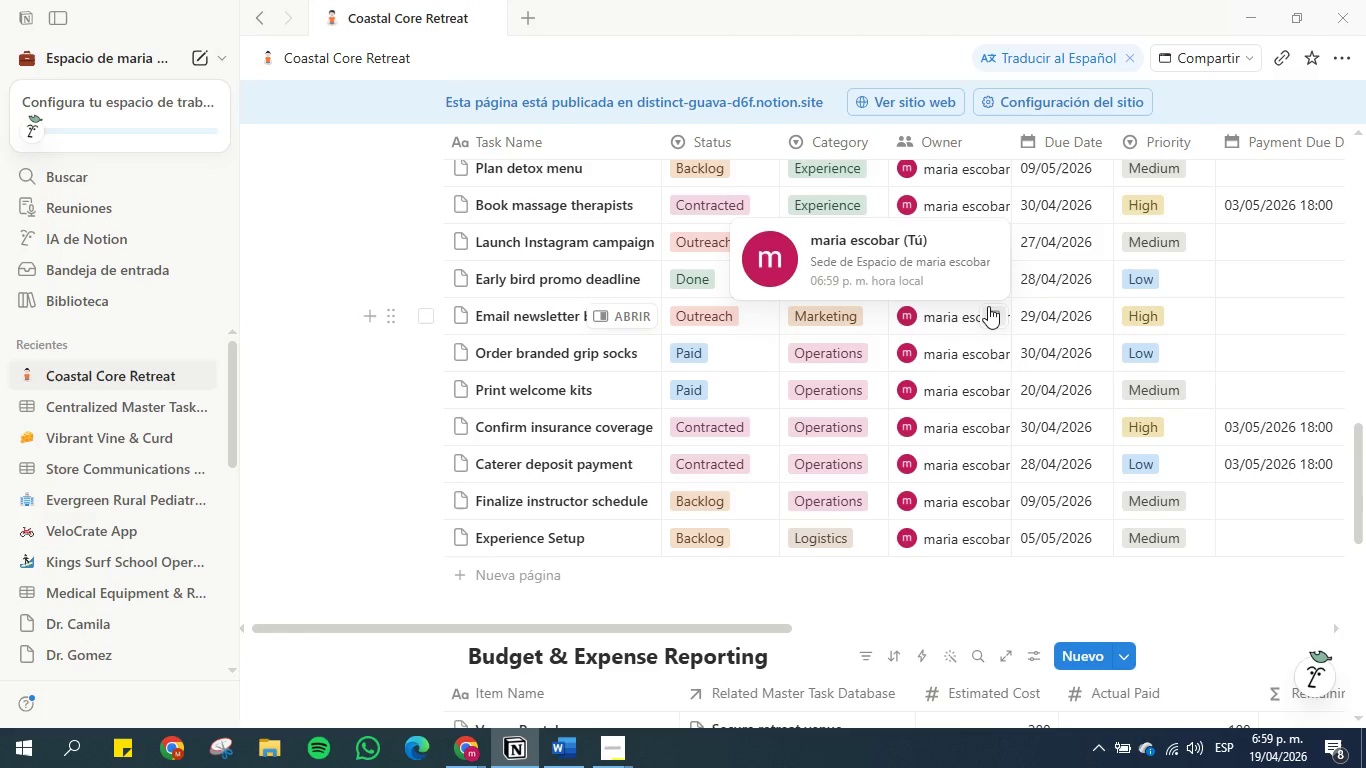 
scroll: coordinate [1081, 454], scroll_direction: down, amount: 2.0
 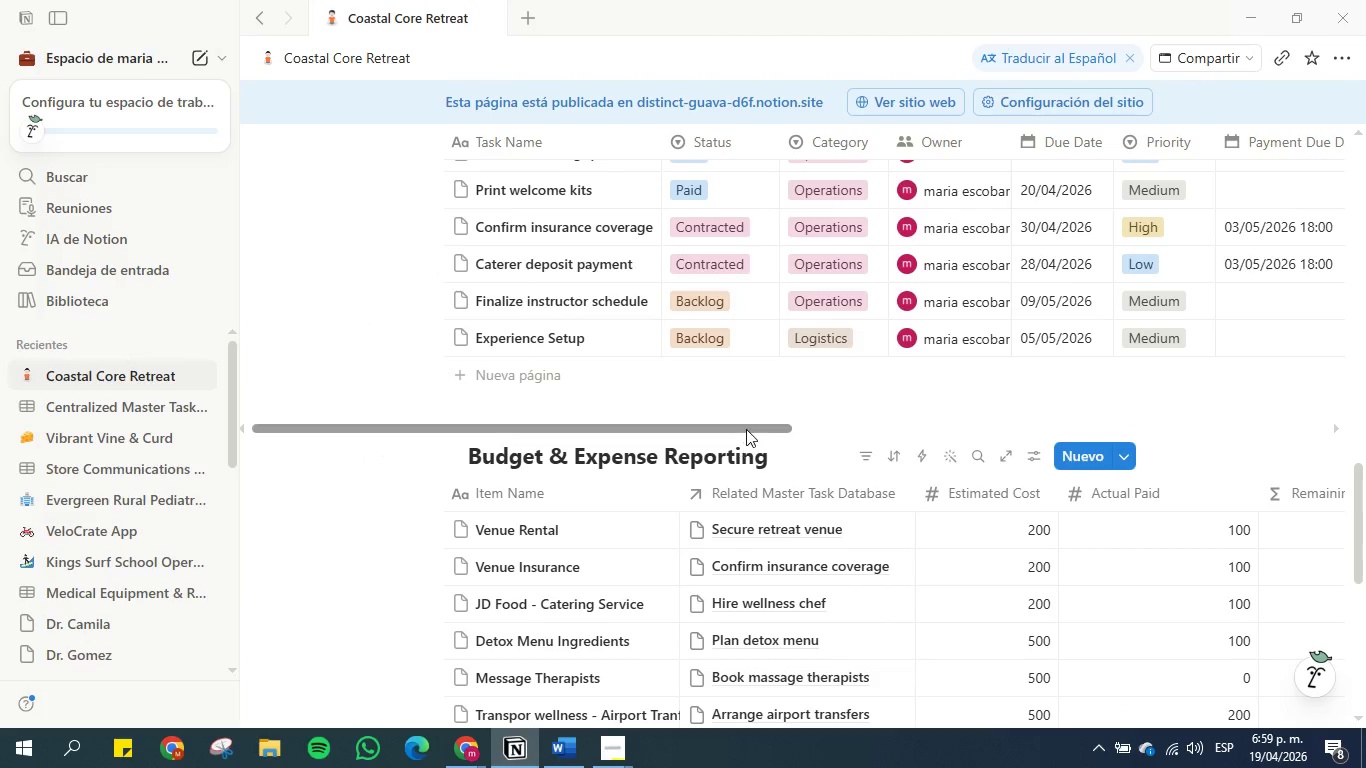 
left_click_drag(start_coordinate=[746, 430], to_coordinate=[1242, 420])
 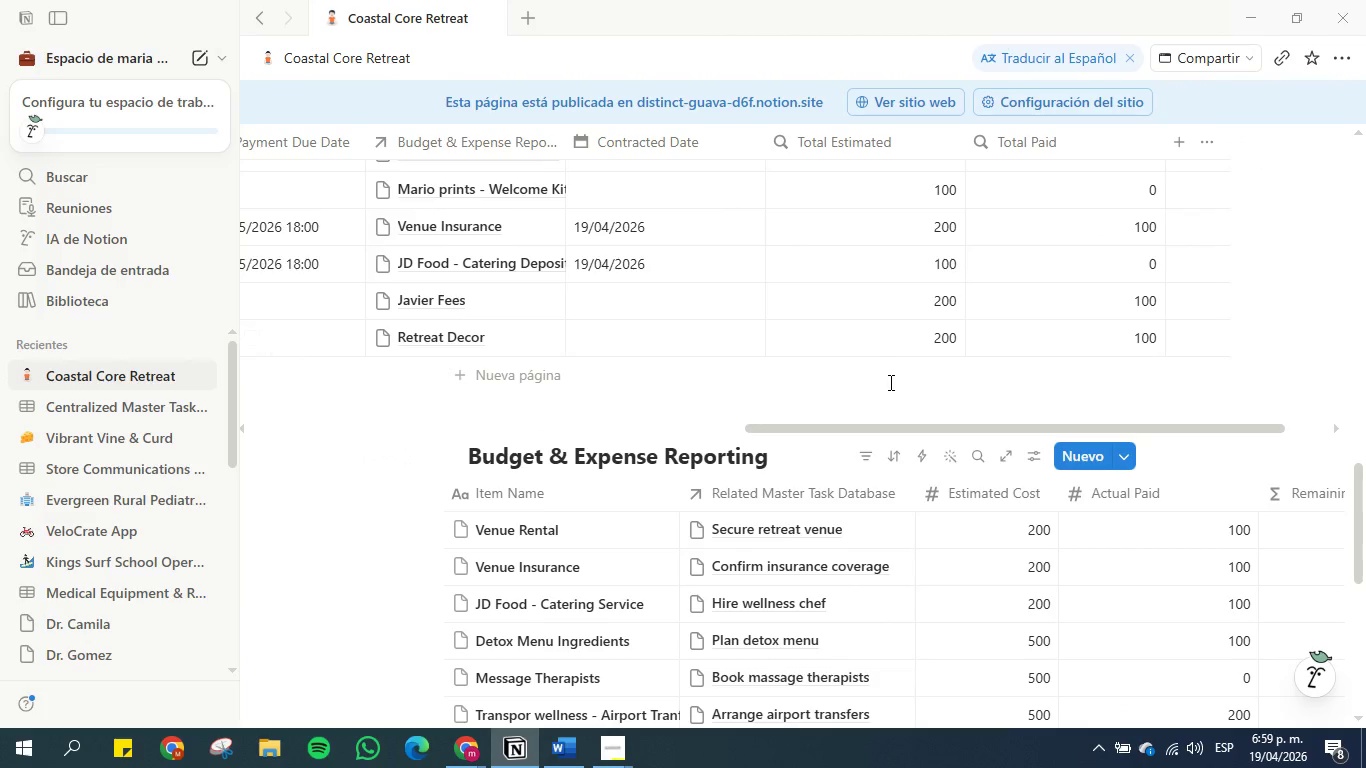 
left_click([889, 387])
 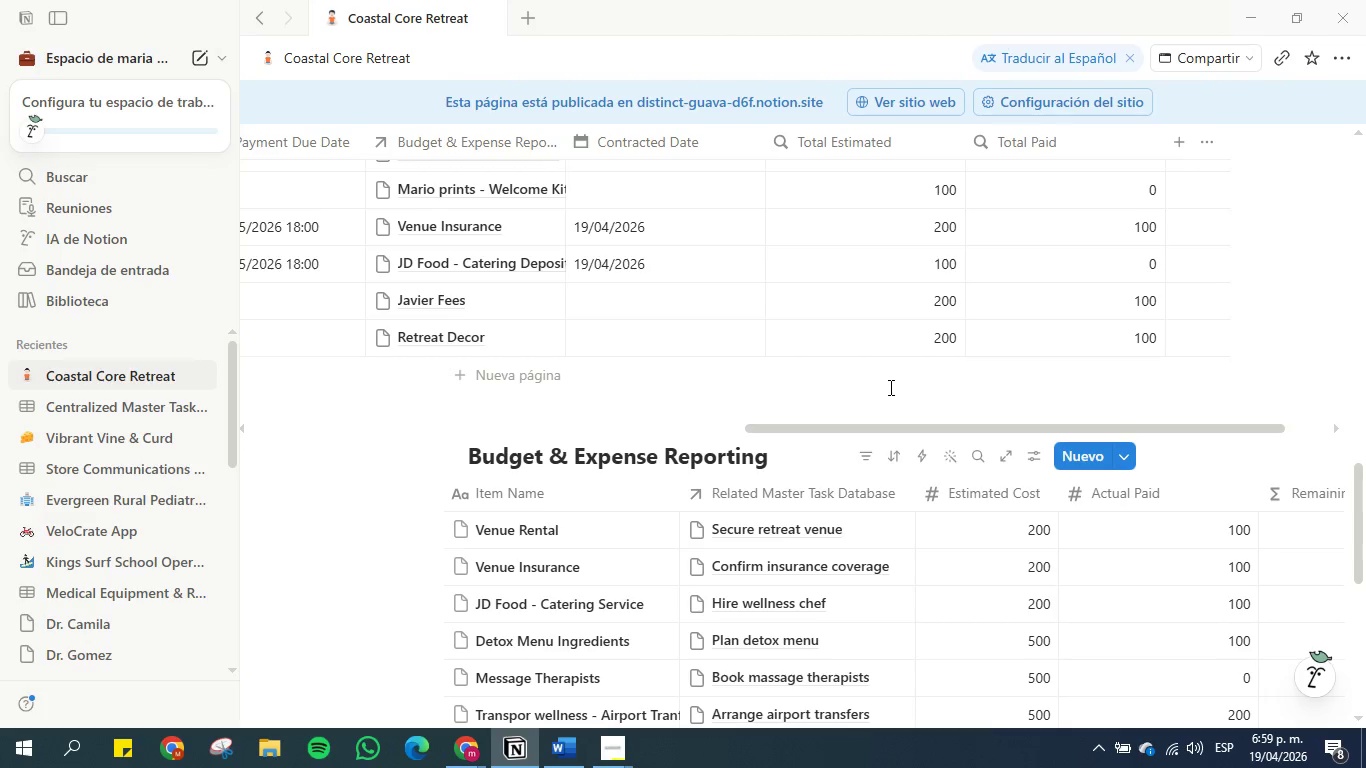 
wait(50.27)
 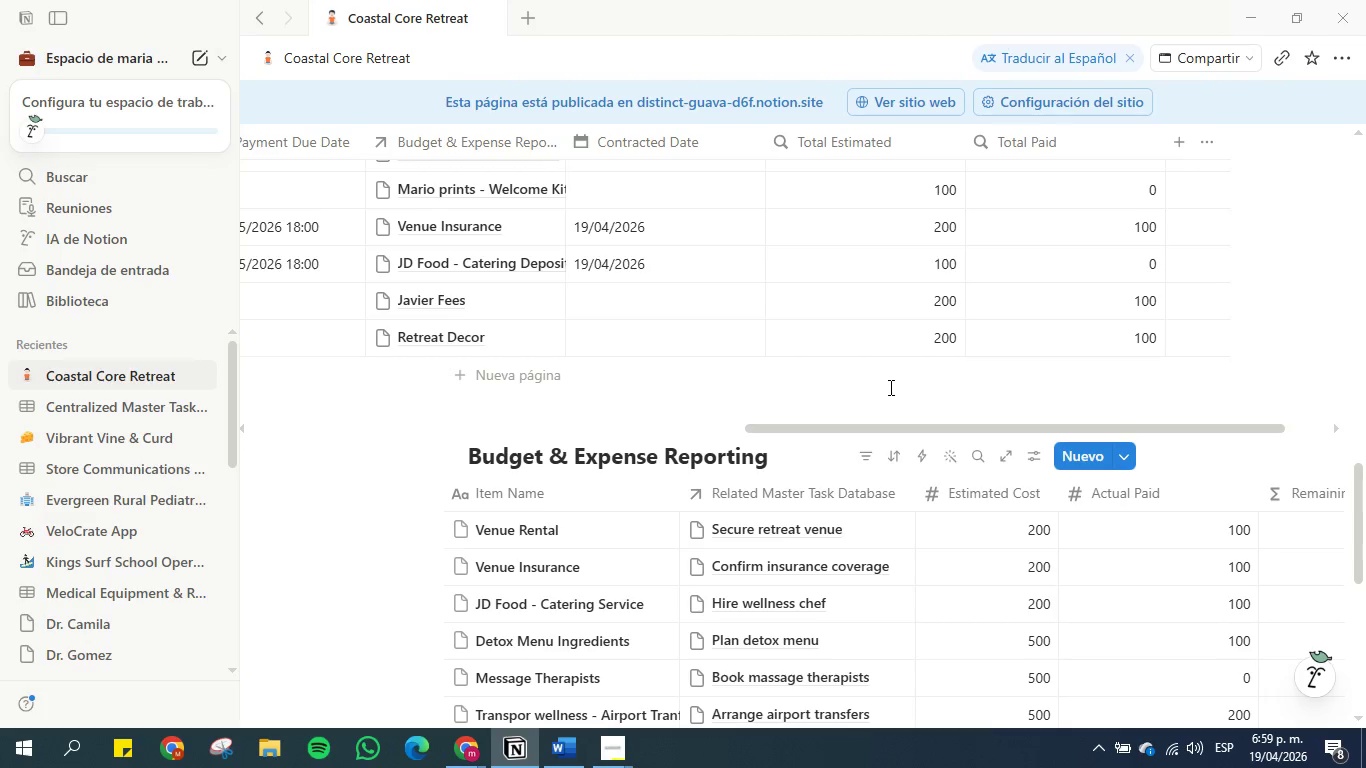 
left_click_drag(start_coordinate=[779, 428], to_coordinate=[258, 438])
 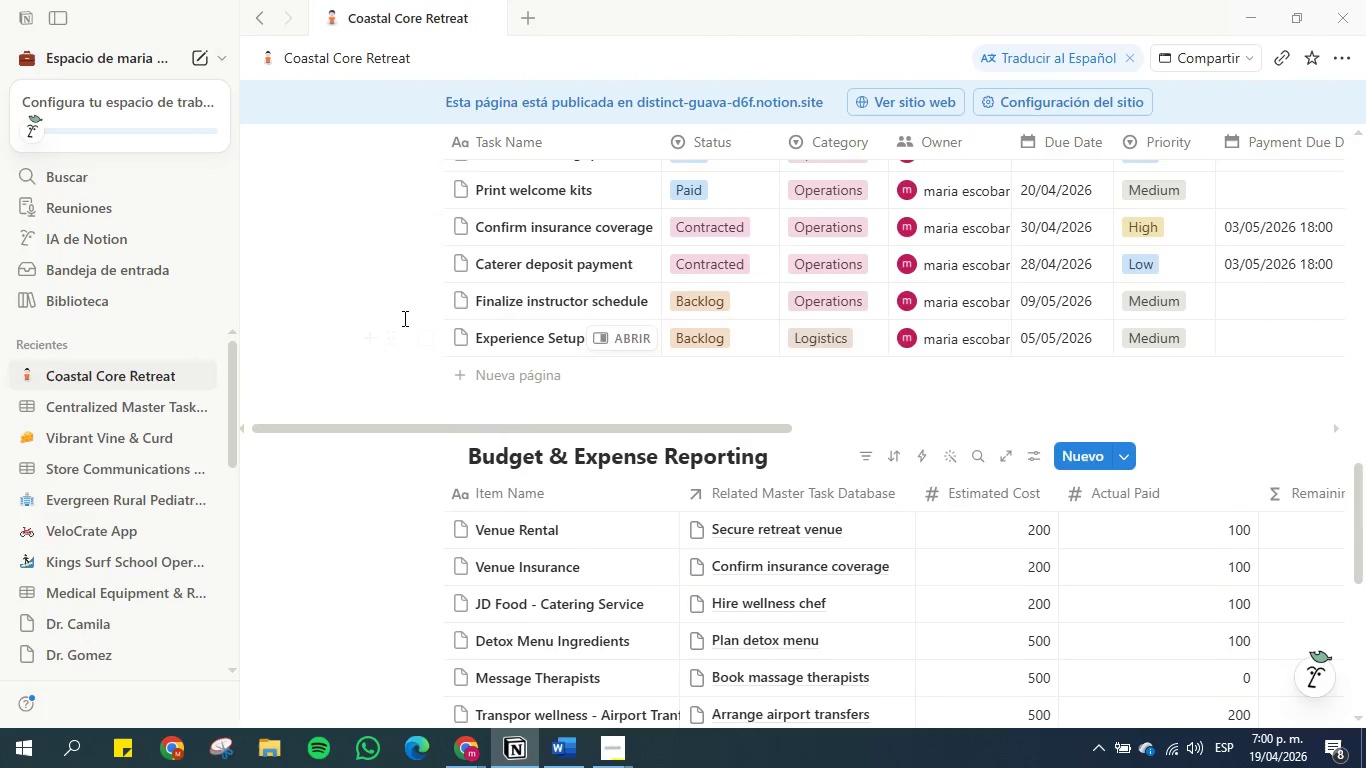 
scroll: coordinate [403, 316], scroll_direction: up, amount: 5.0
 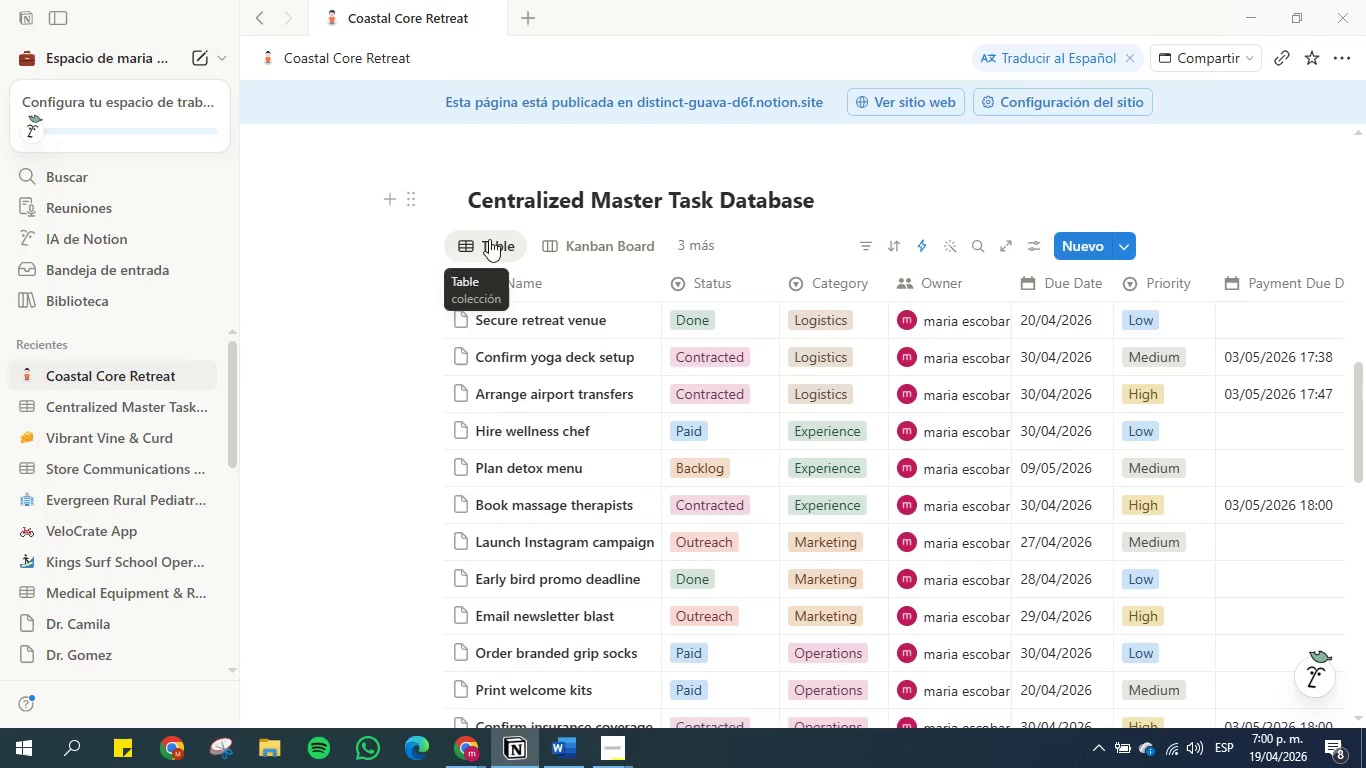 
left_click([509, 198])
 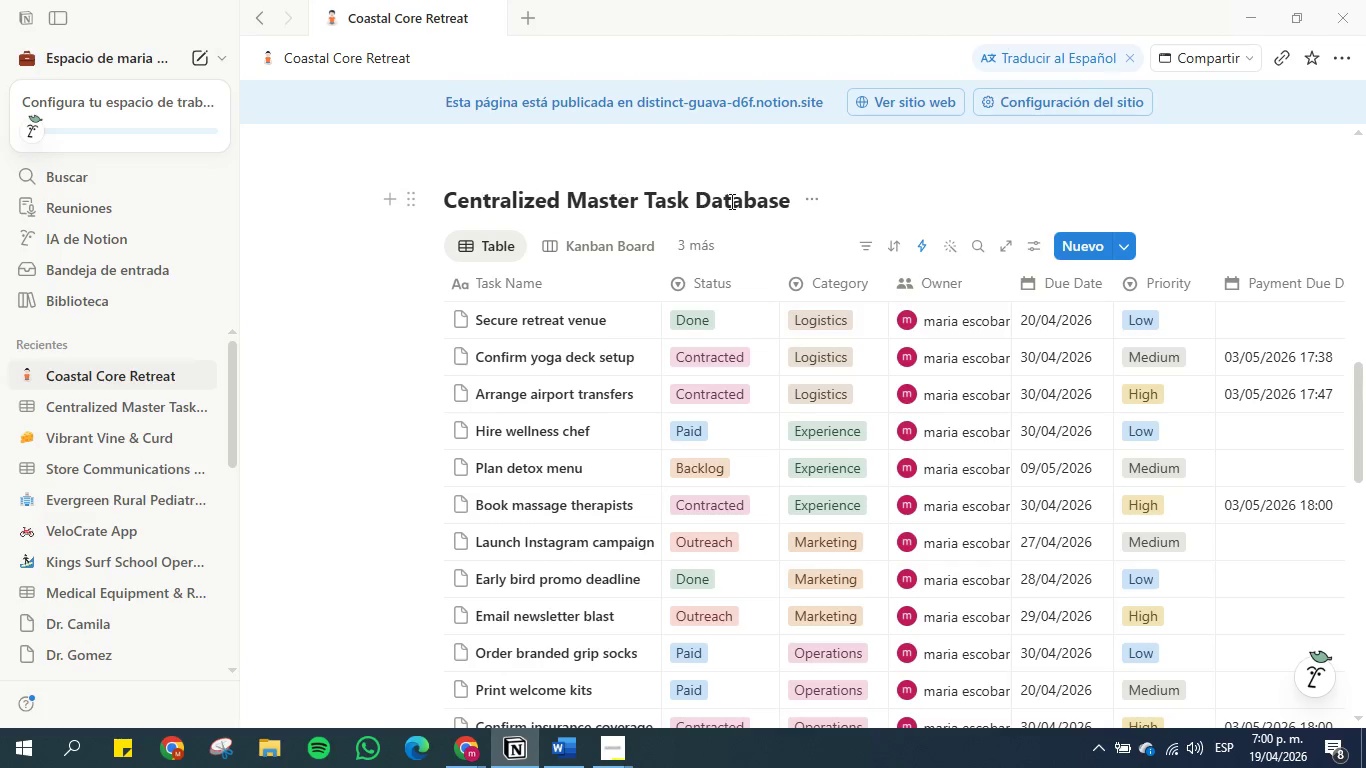 
left_click([731, 201])
 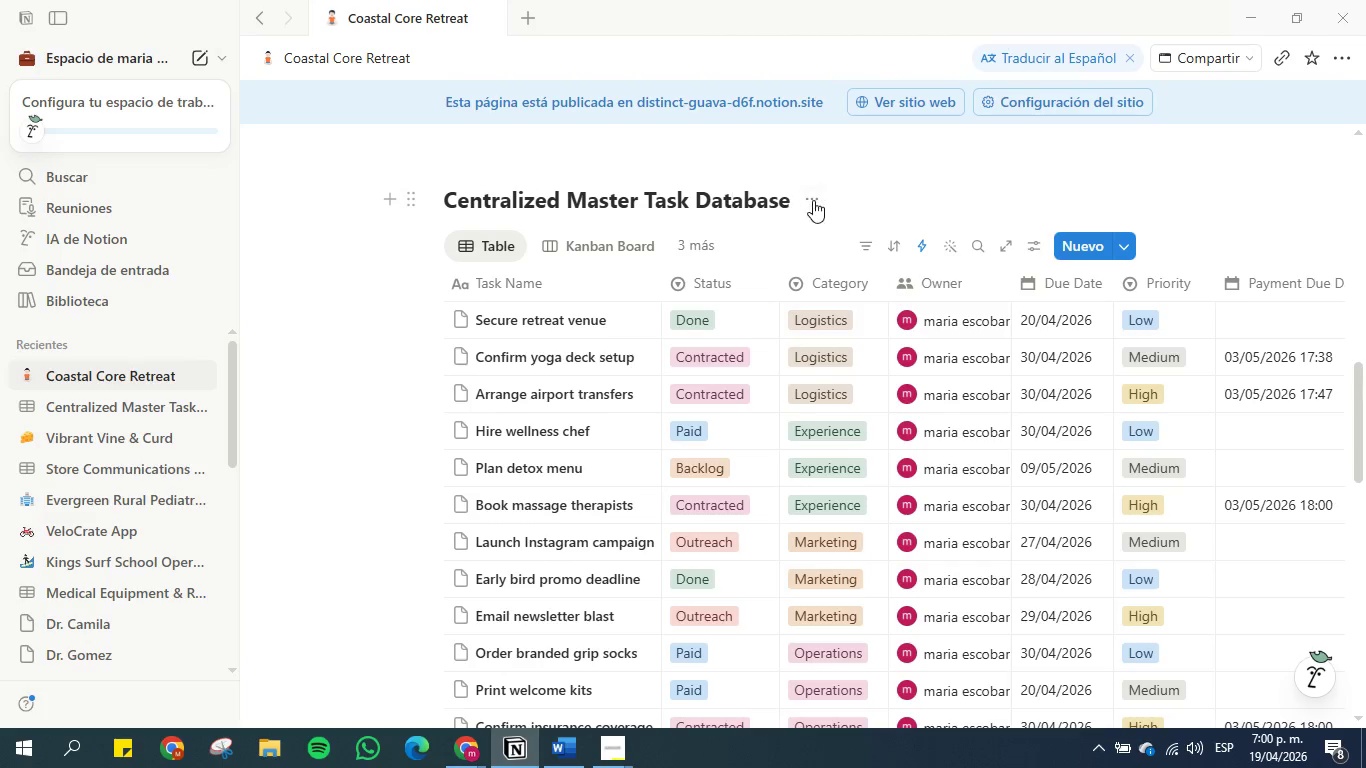 
left_click([813, 200])
 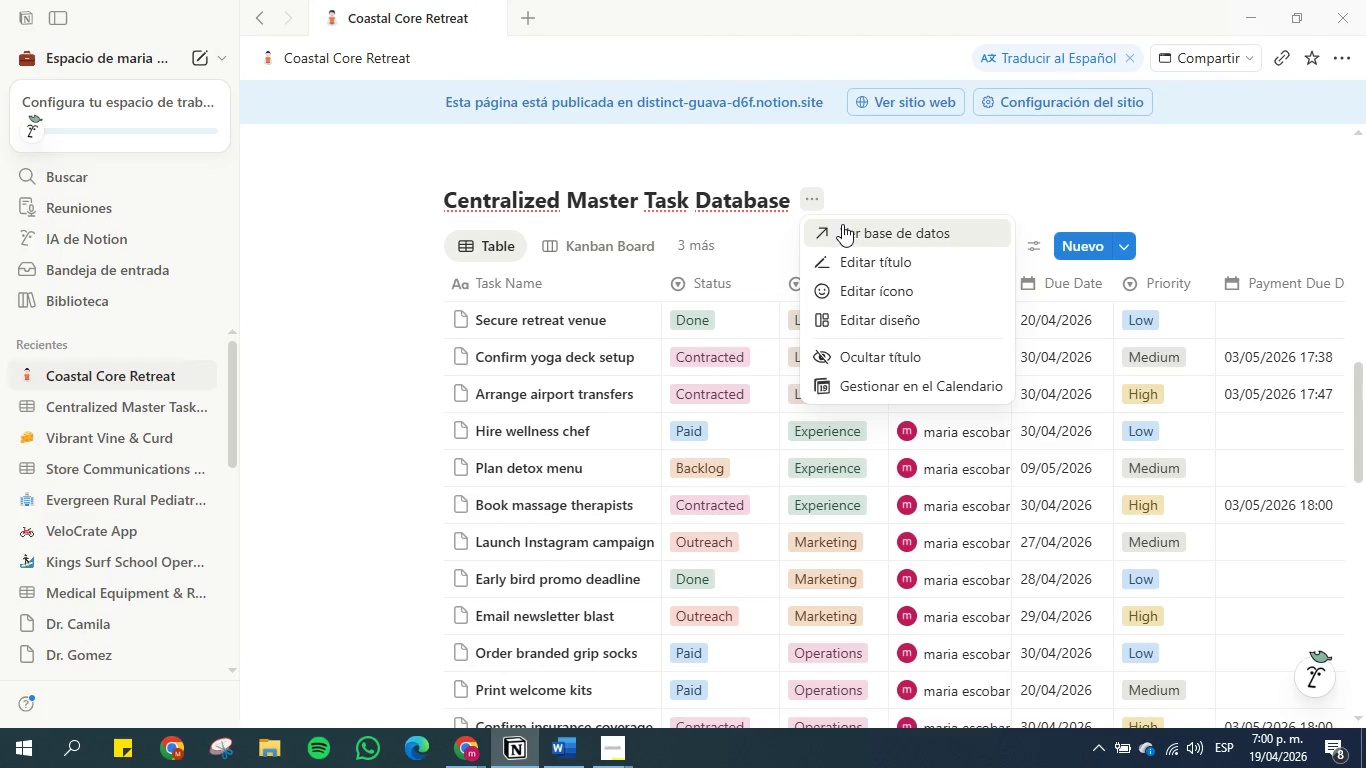 
left_click([842, 224])
 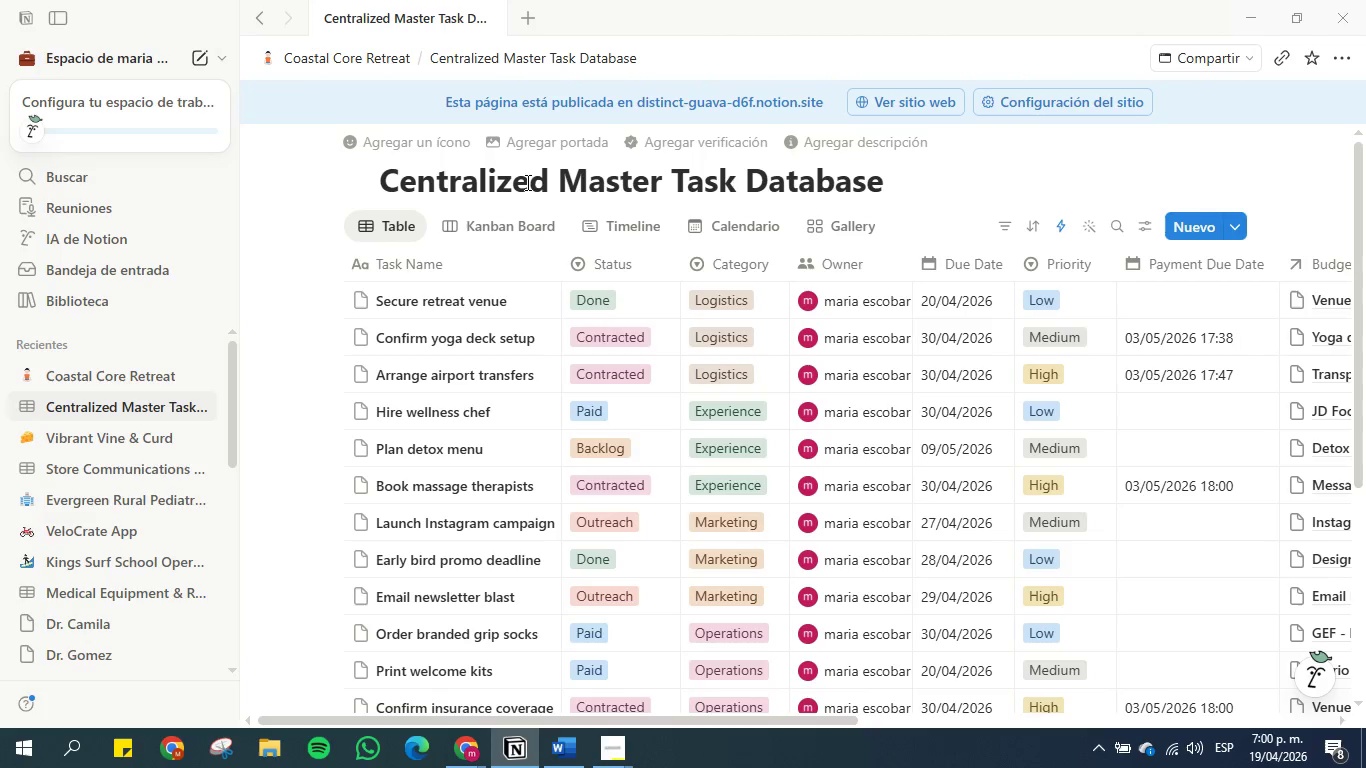 
scroll: coordinate [522, 300], scroll_direction: down, amount: 21.0
 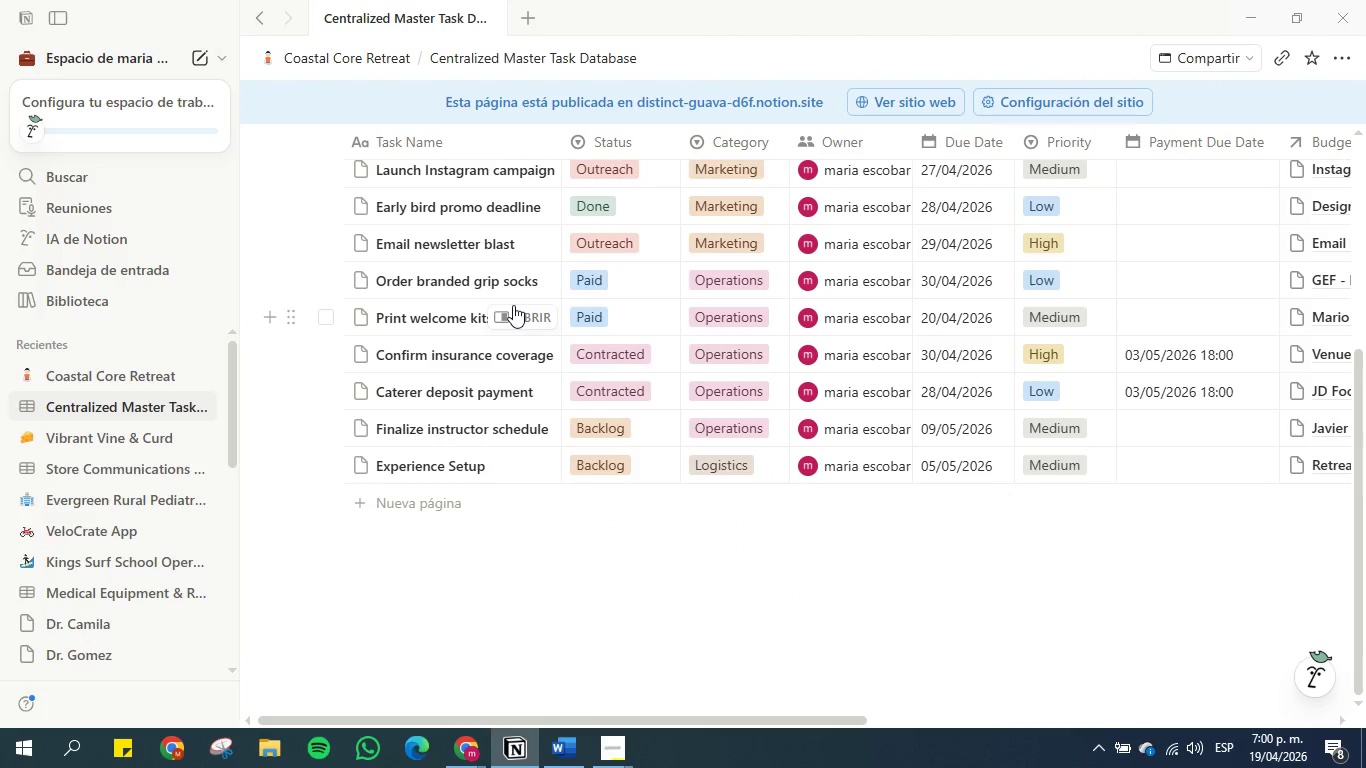 
left_click([883, 608])
 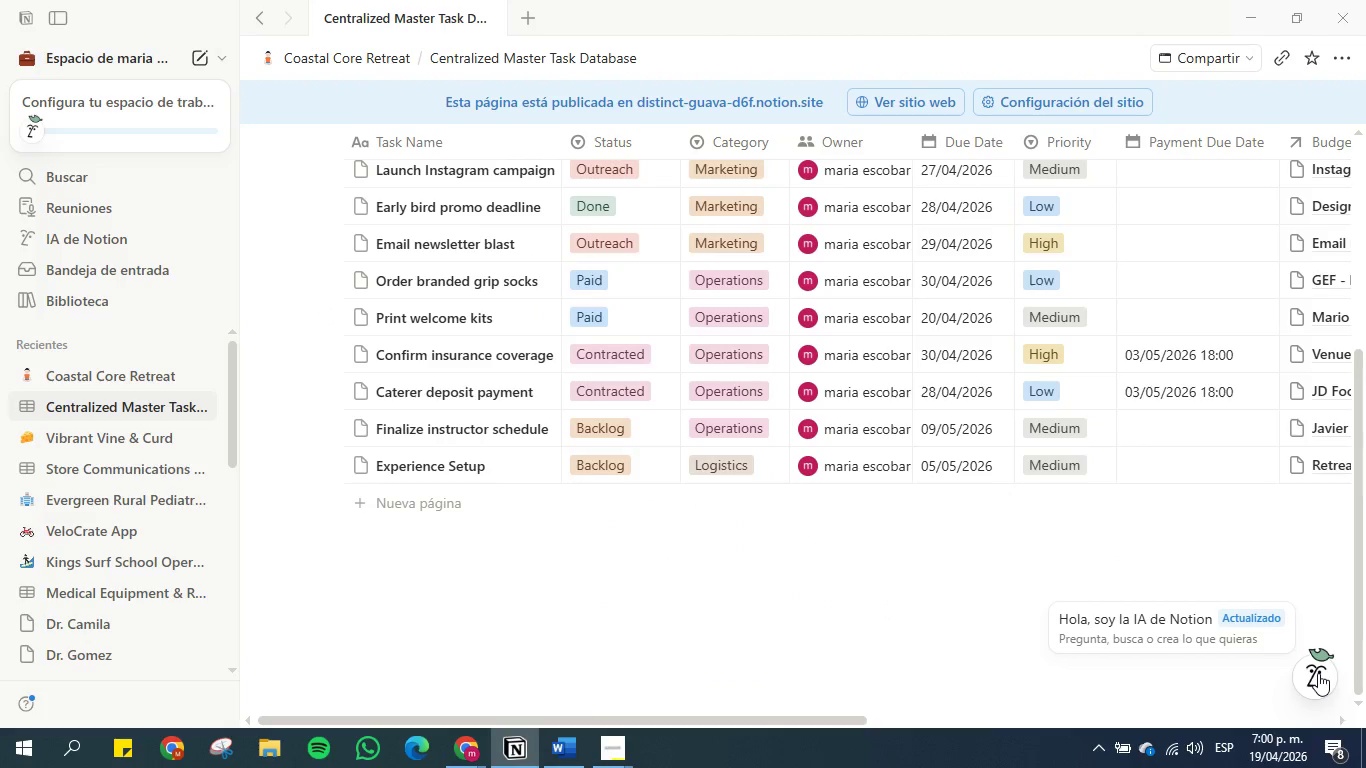 
scroll: coordinate [681, 597], scroll_direction: down, amount: 7.0
 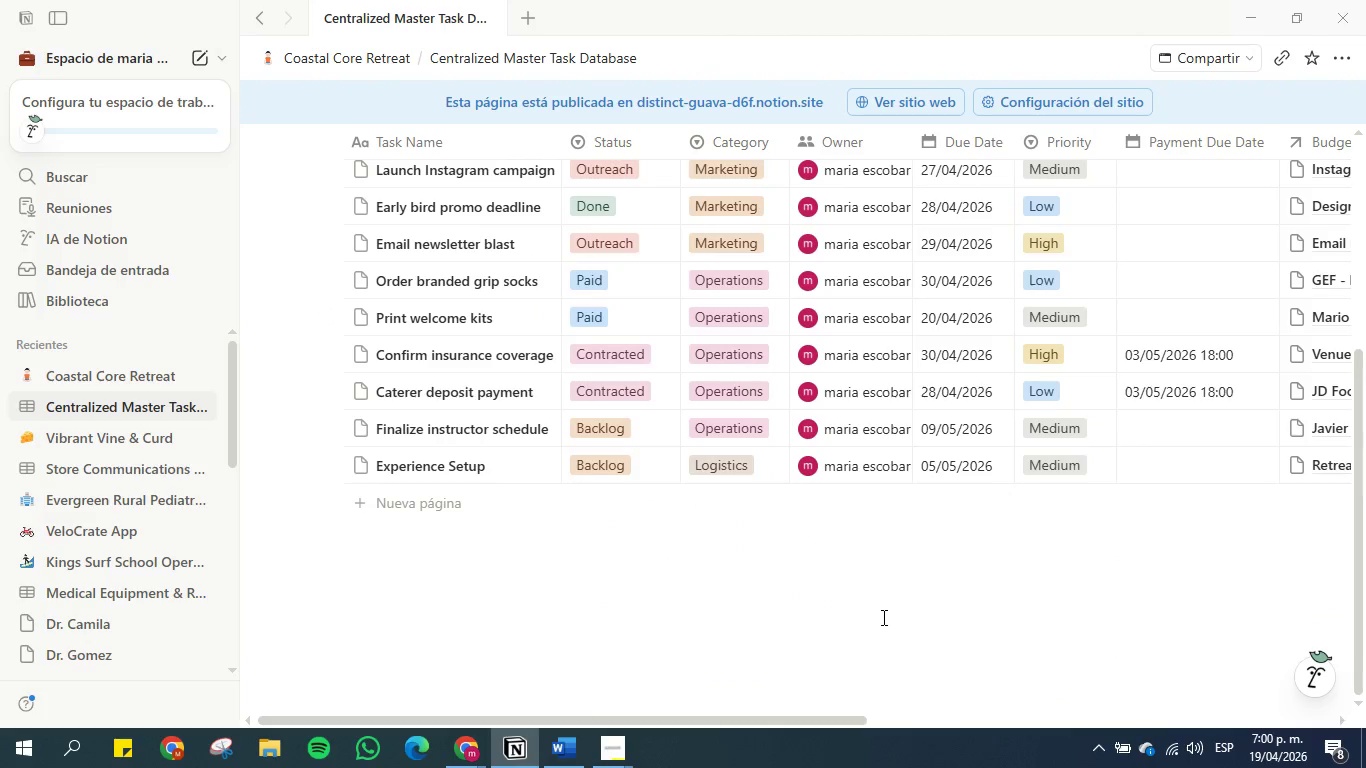 
left_click([1318, 673])
 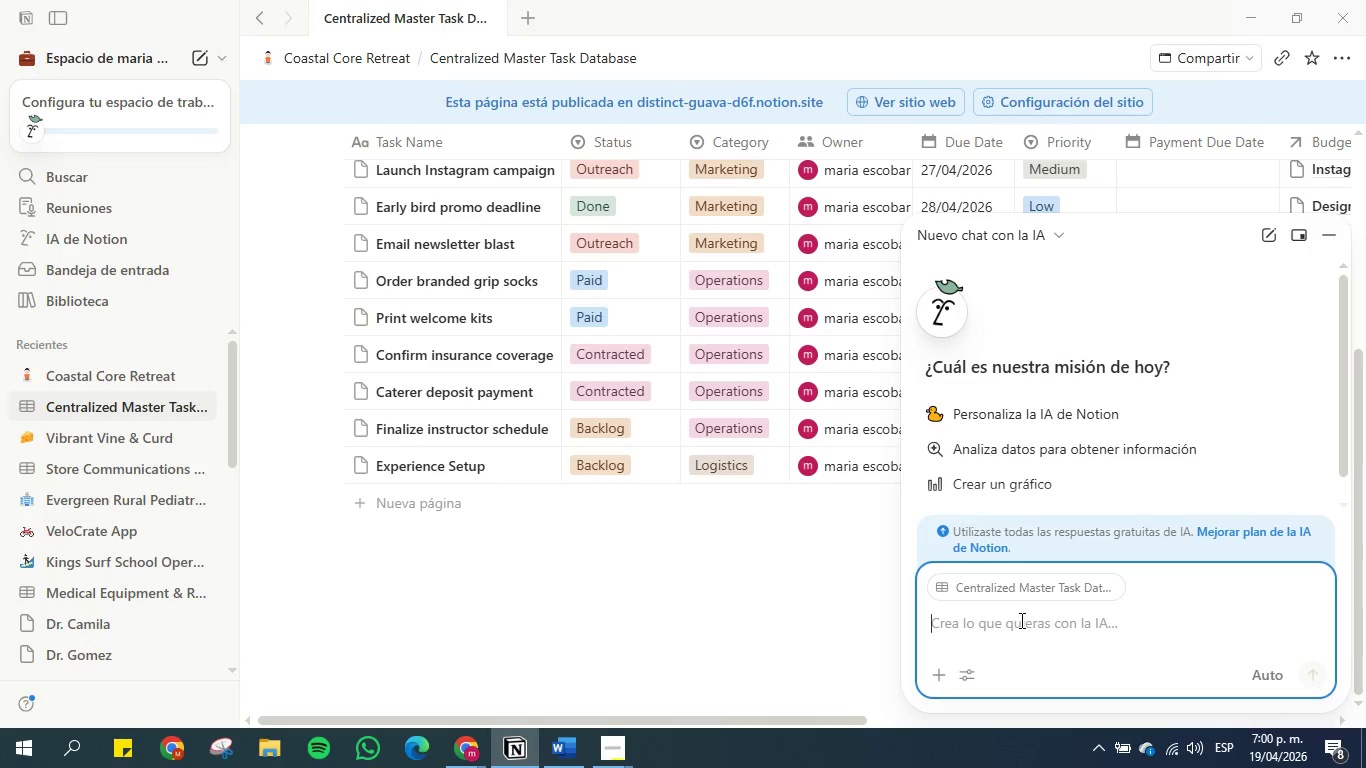 
type(Por que no me aparece calculate al final de la pagina )
 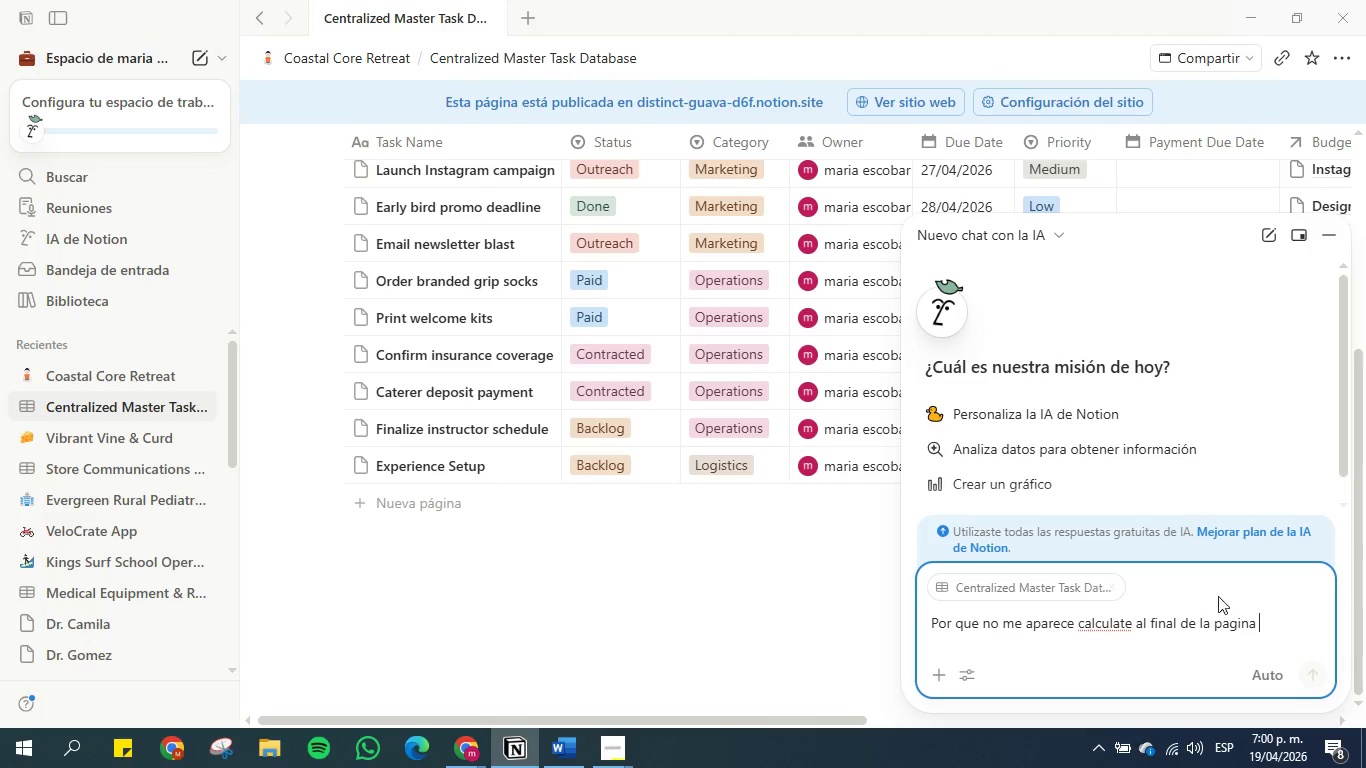 
key(Enter)
 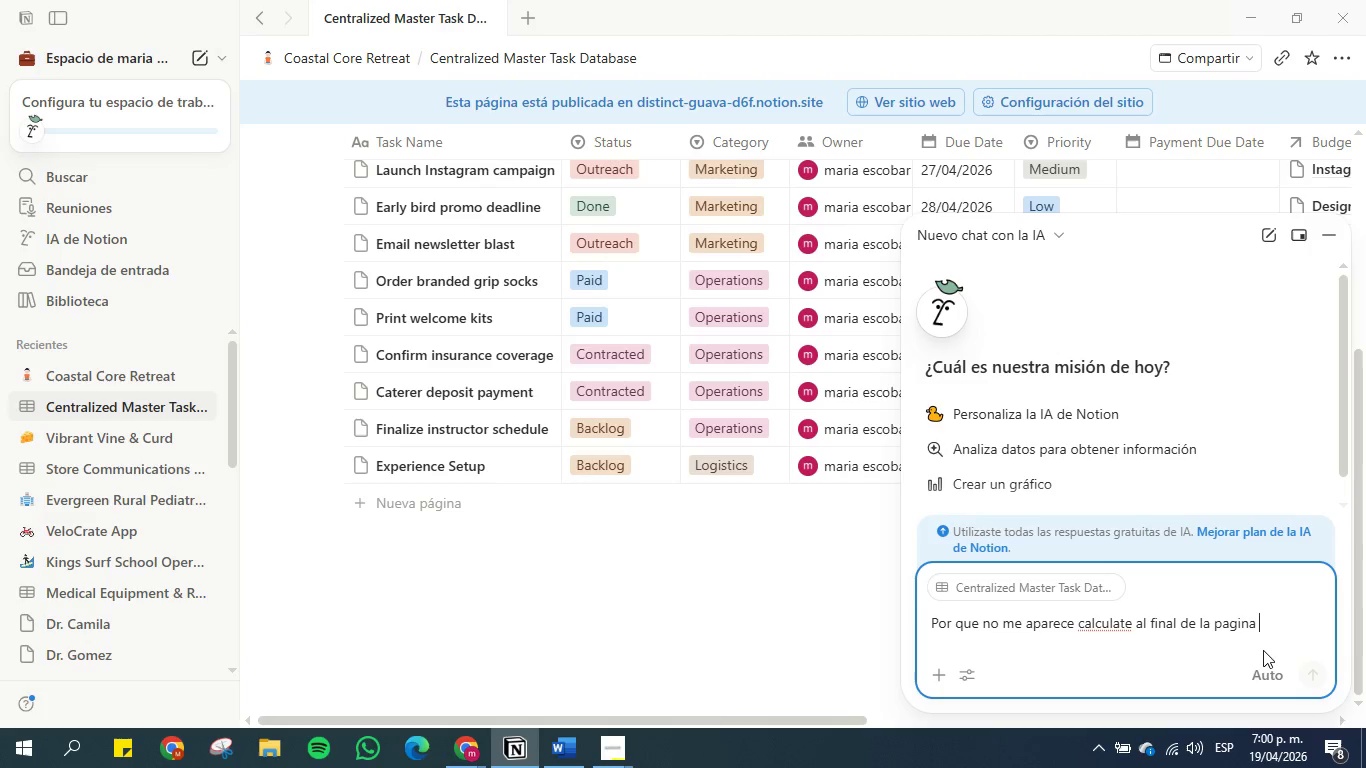 
mouse_move([1229, 669])
 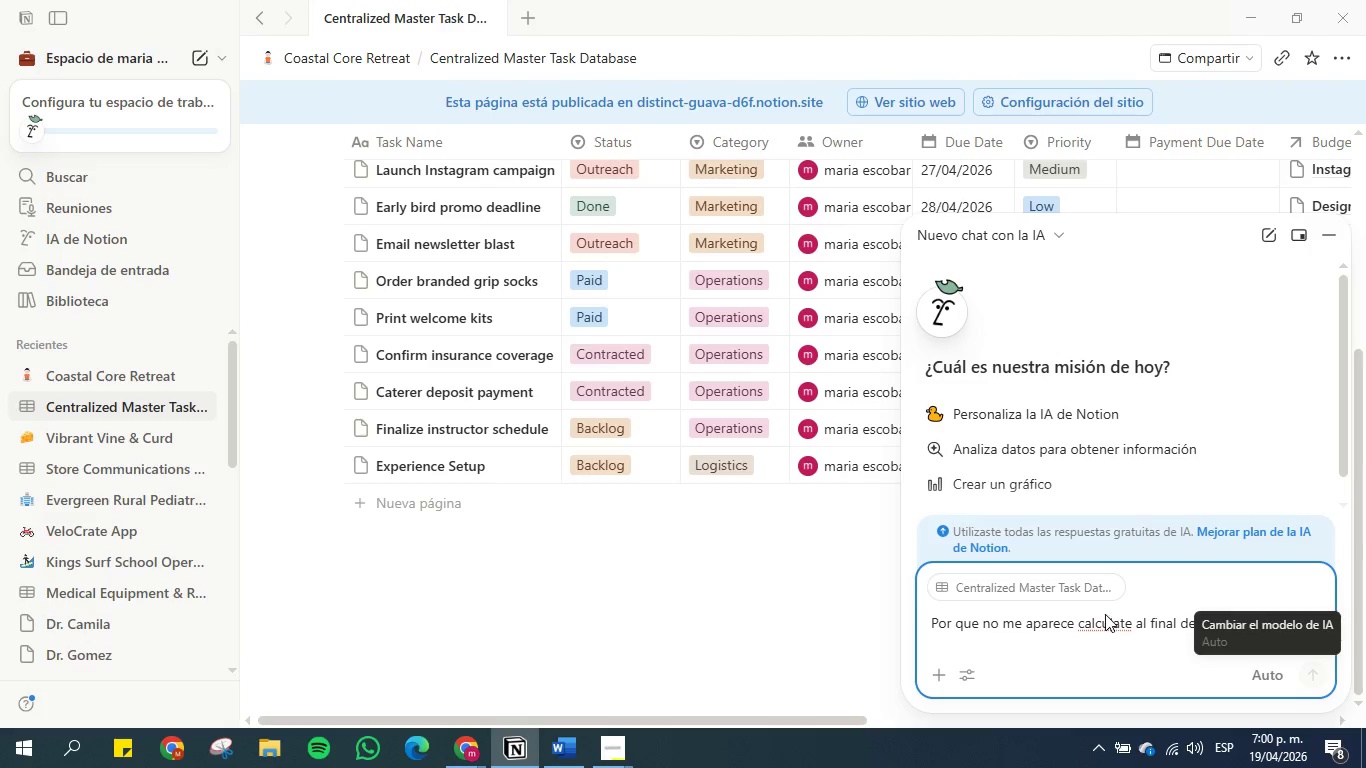 
left_click([1104, 614])
 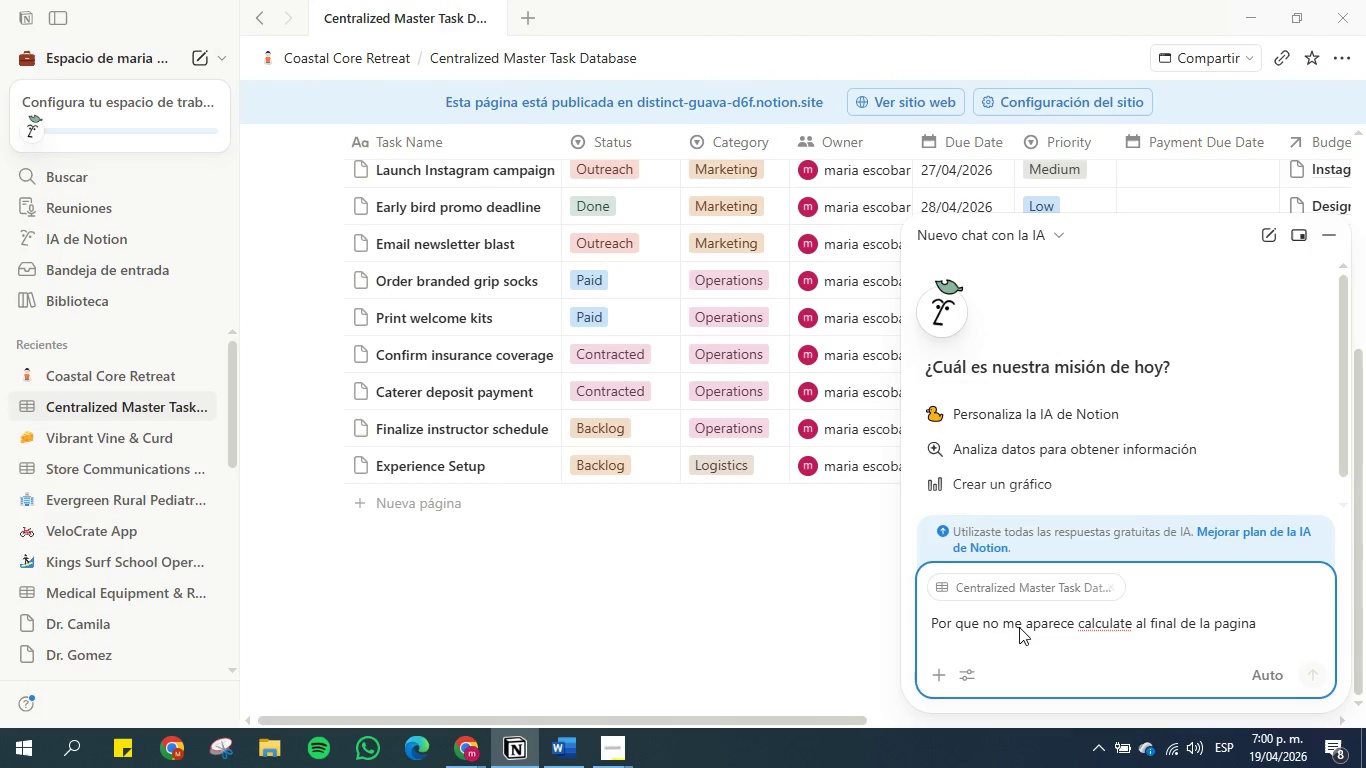 
left_click([1259, 617])
 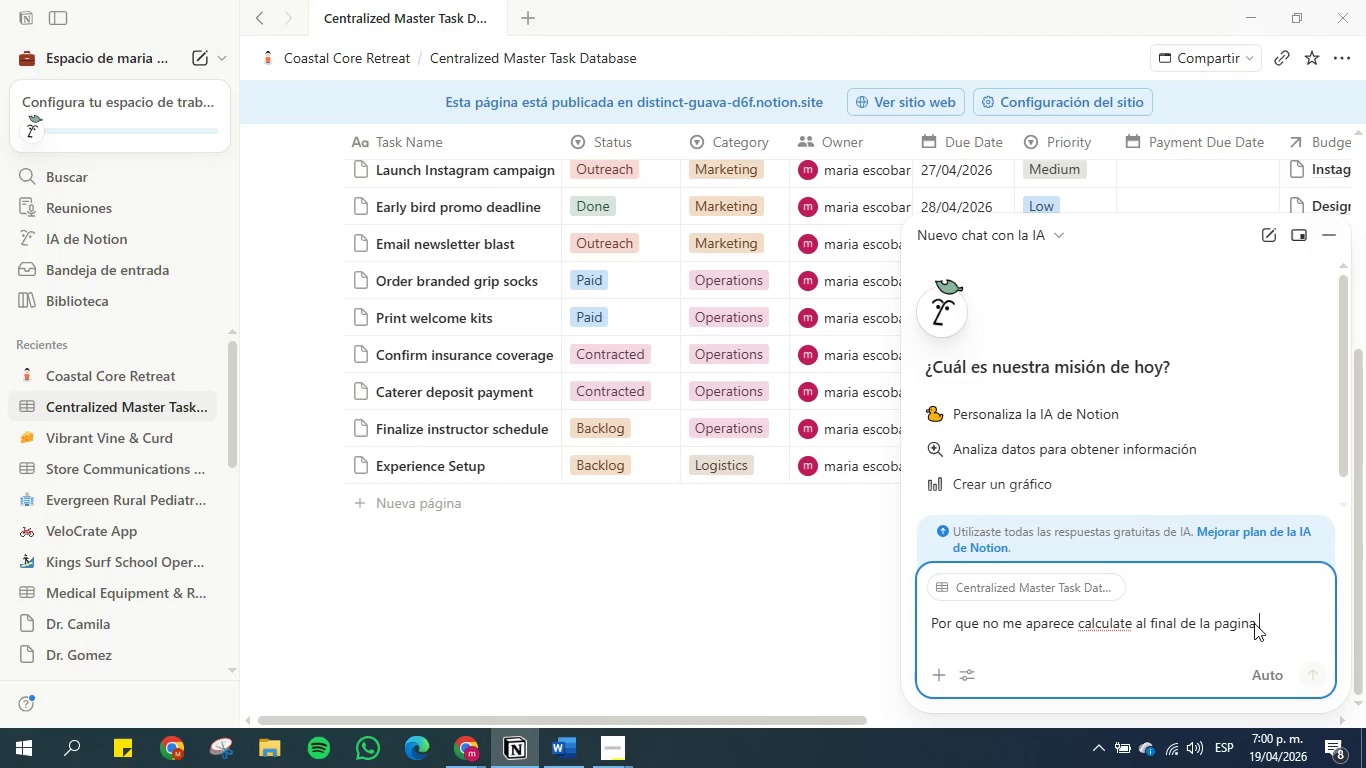 
left_click_drag(start_coordinate=[1254, 623], to_coordinate=[908, 634])
 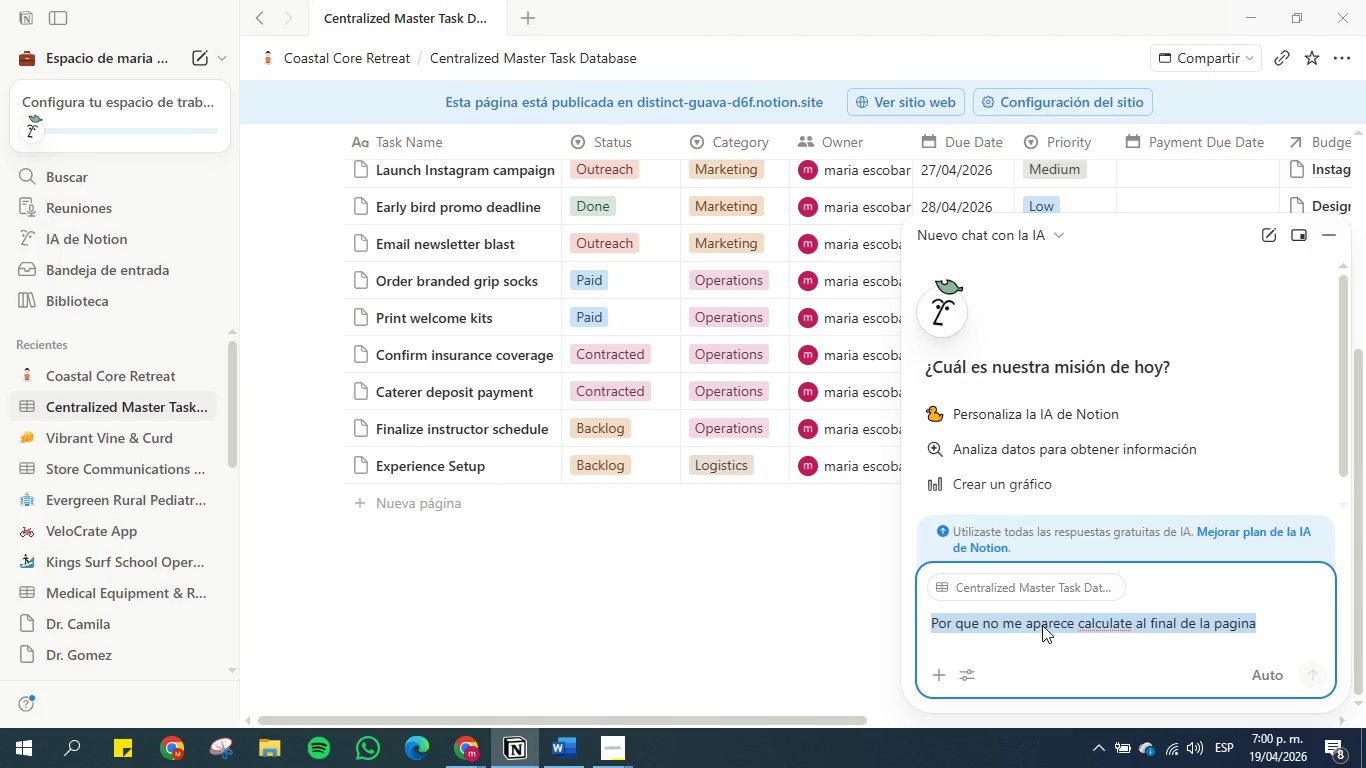 
key(Backspace)
 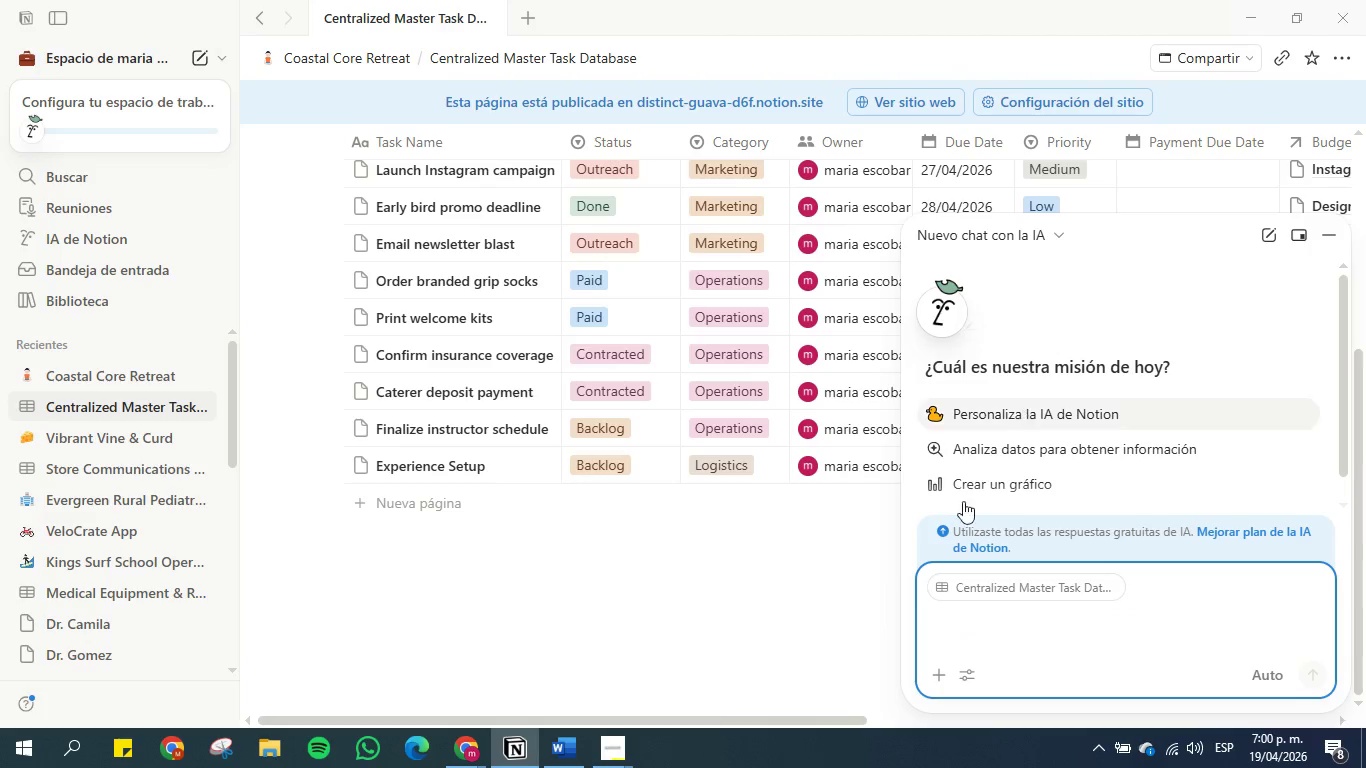 
left_click([813, 608])
 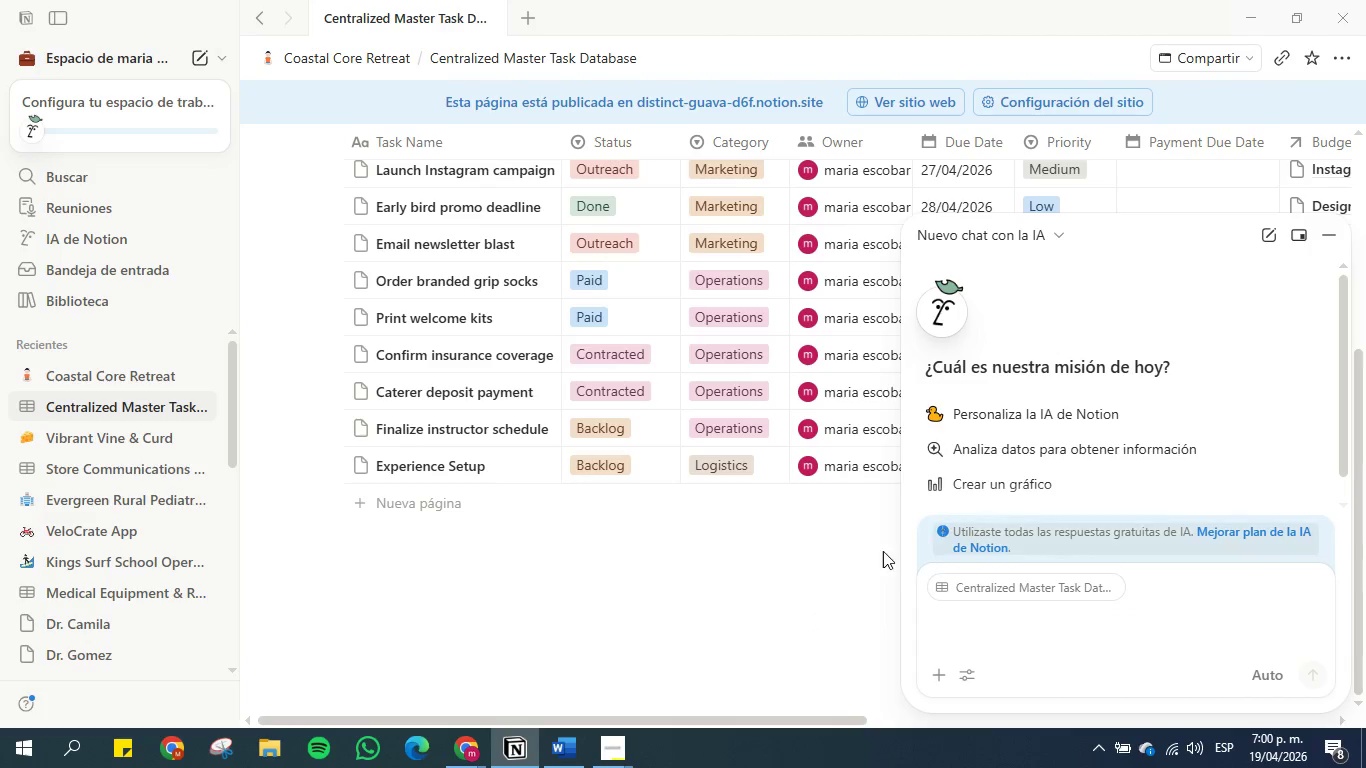 
left_click([823, 555])
 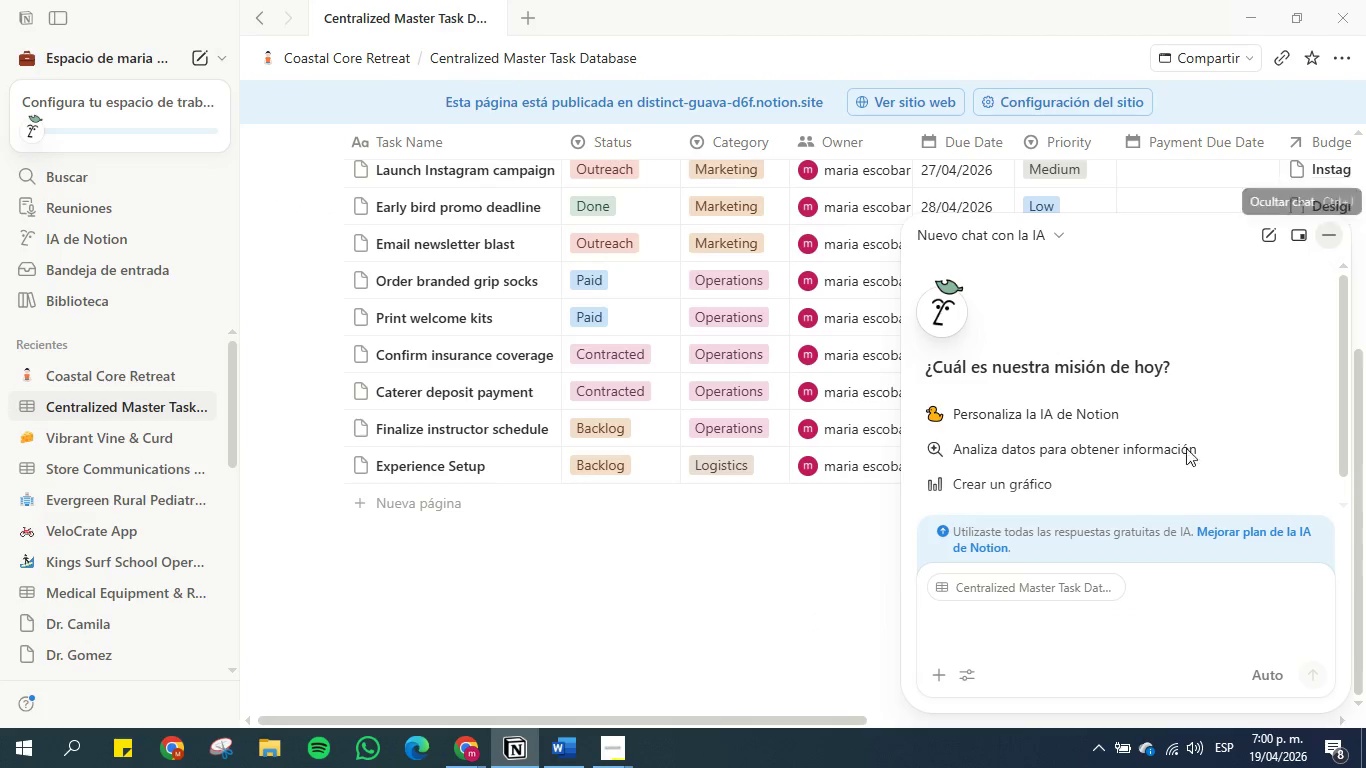 
left_click([1054, 623])
 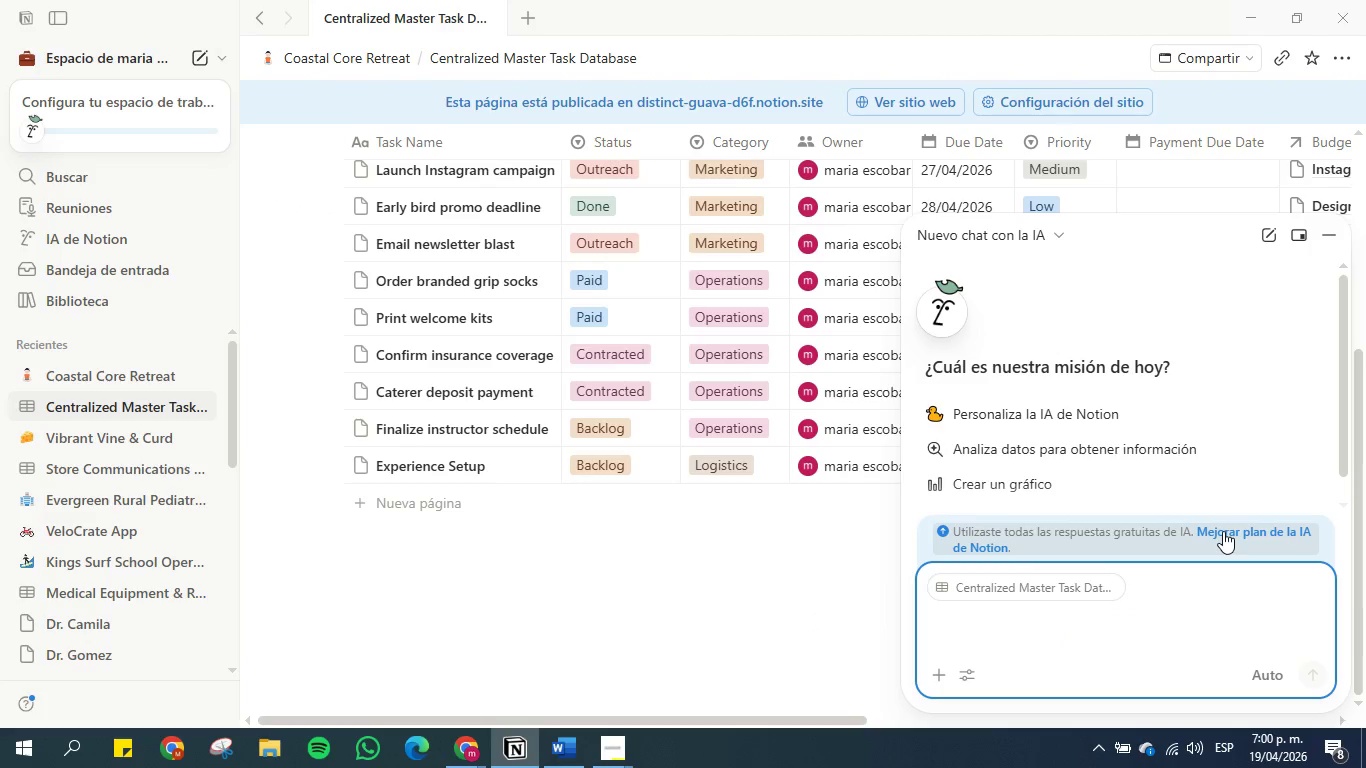 
wait(8.06)
 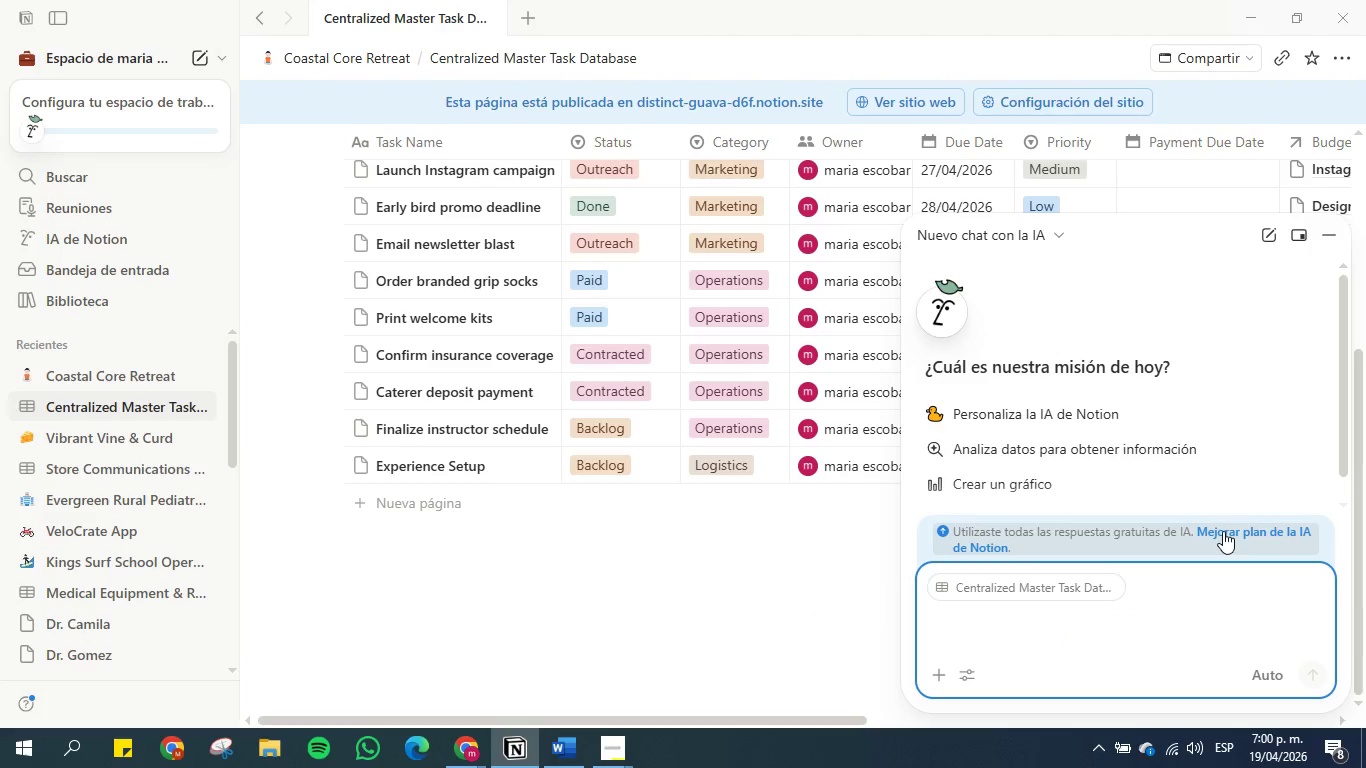 
left_click([1258, 529])
 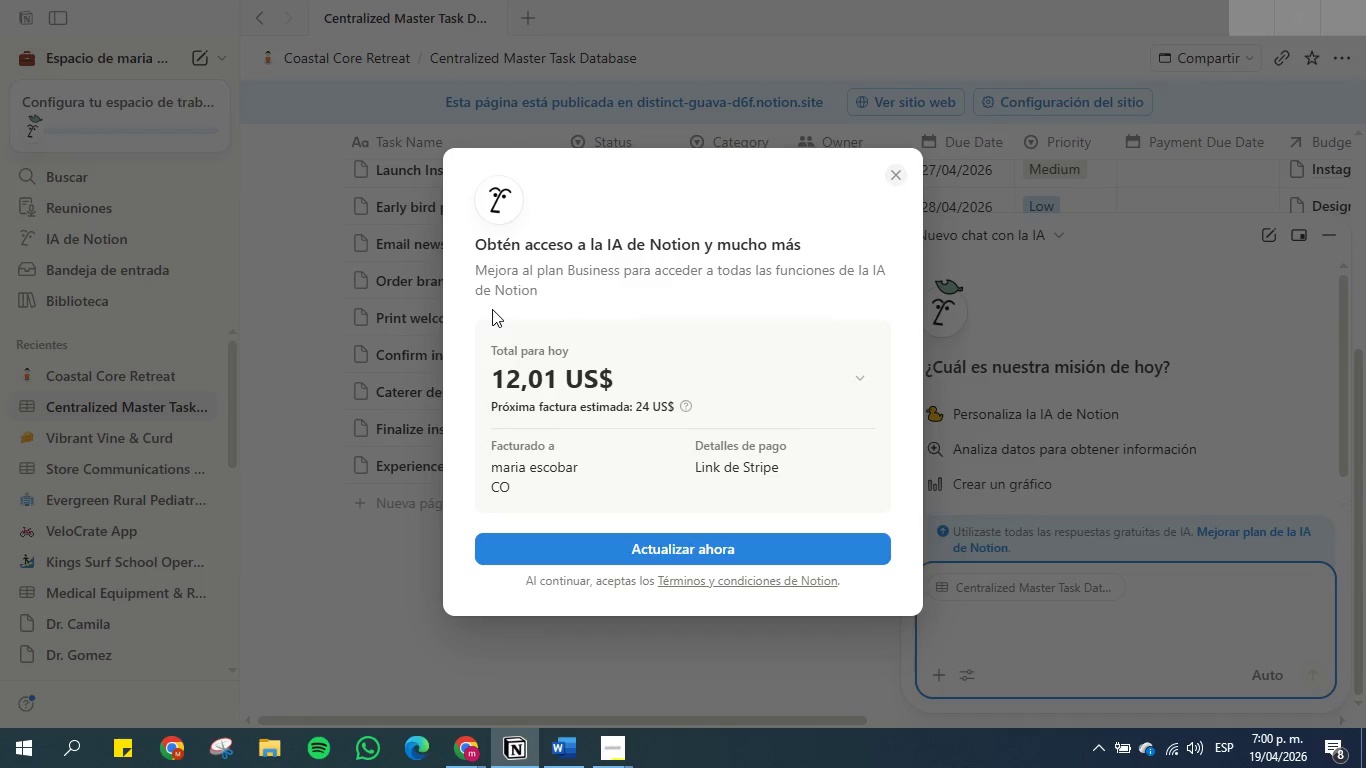 
scroll: coordinate [492, 309], scroll_direction: up, amount: 2.0
 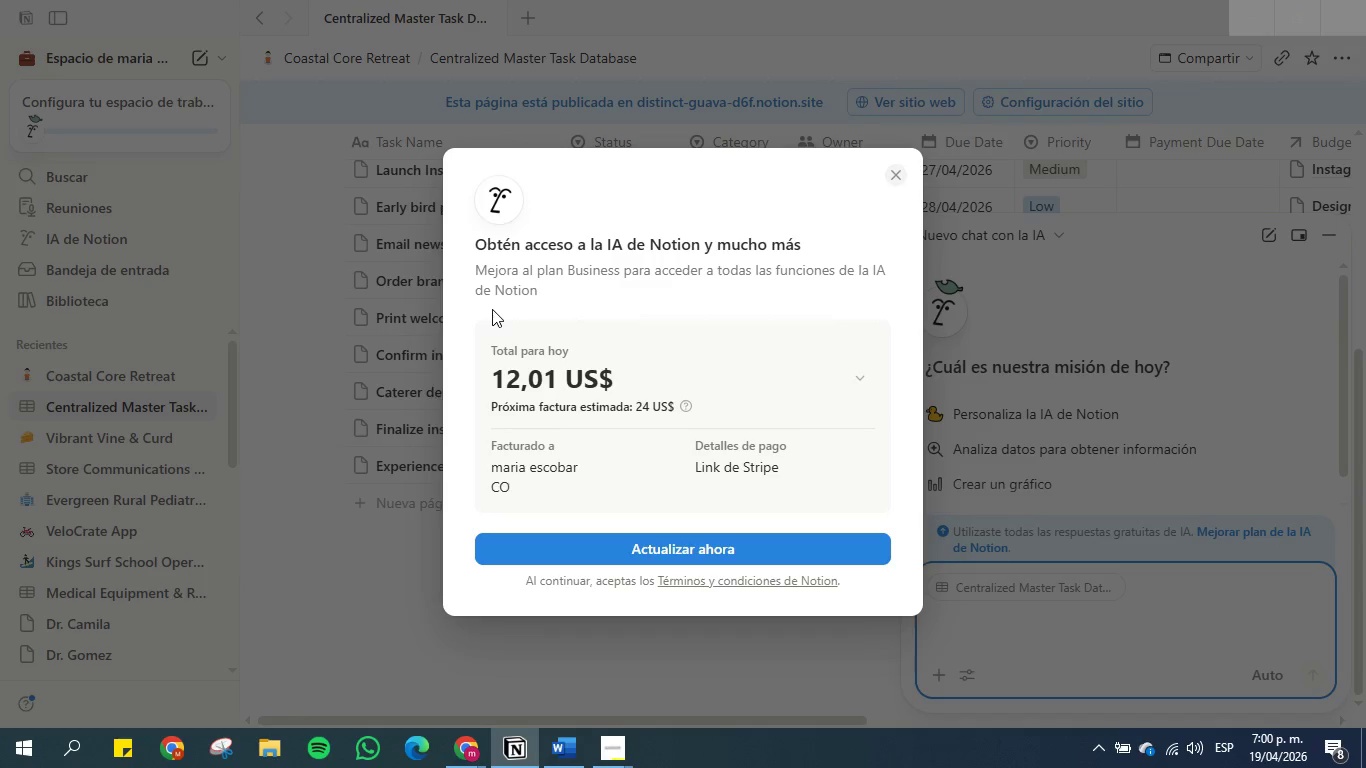 
scroll: coordinate [492, 309], scroll_direction: down, amount: 7.0
 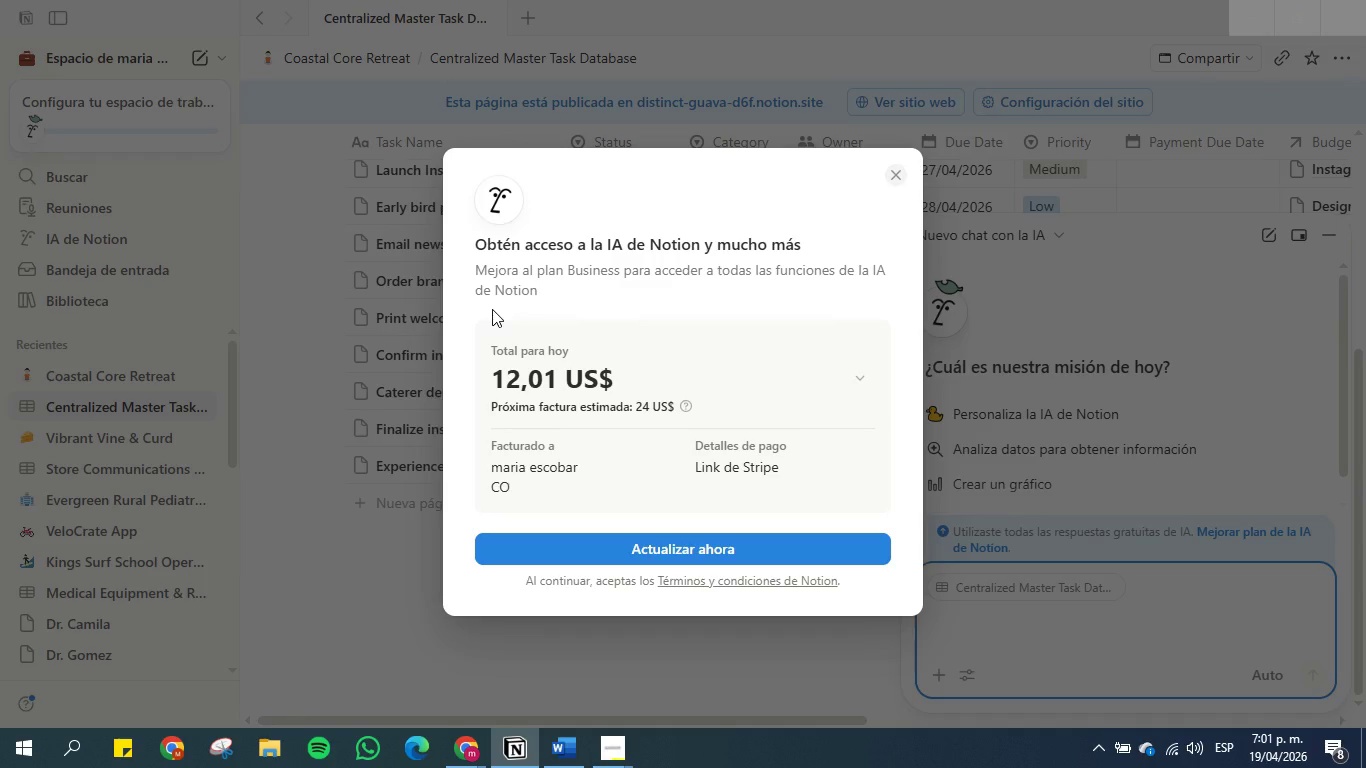 
wait(10.61)
 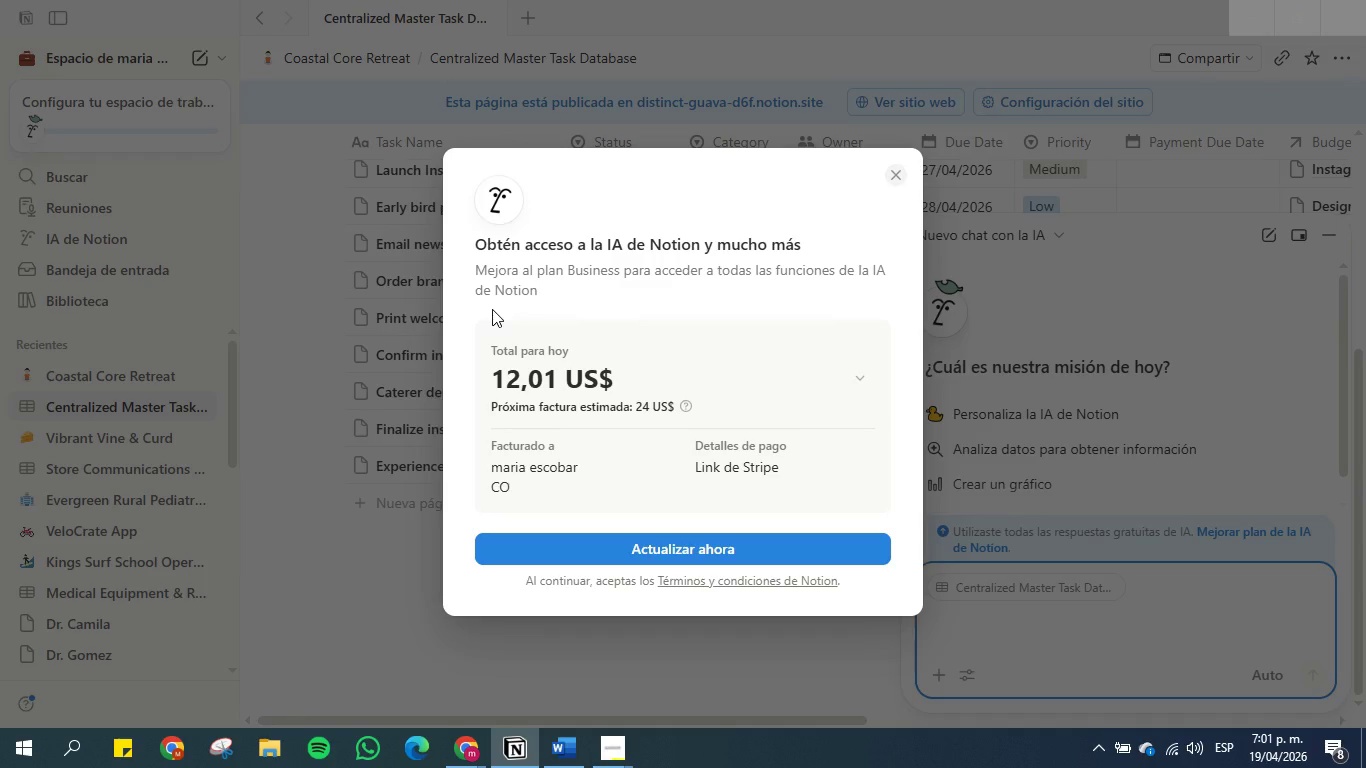 
left_click([709, 554])
 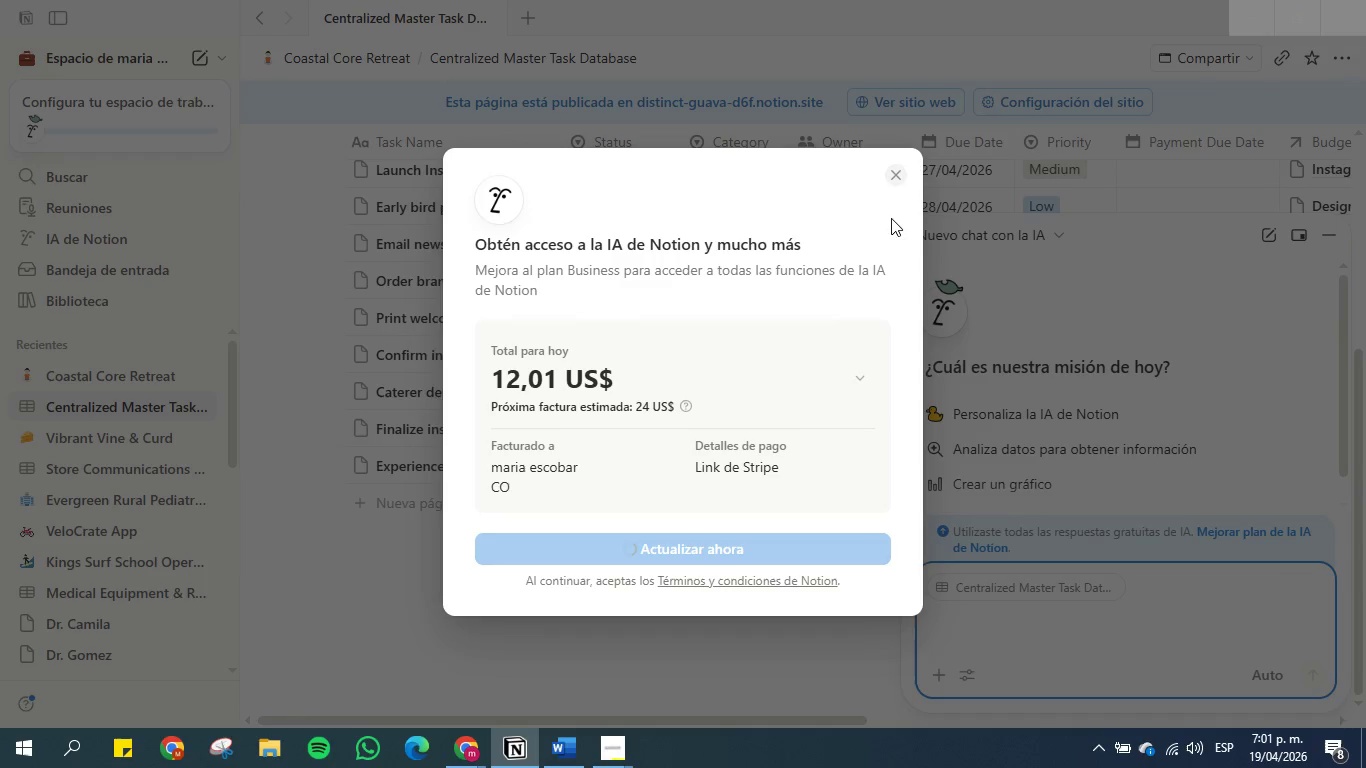 
double_click([901, 177])
 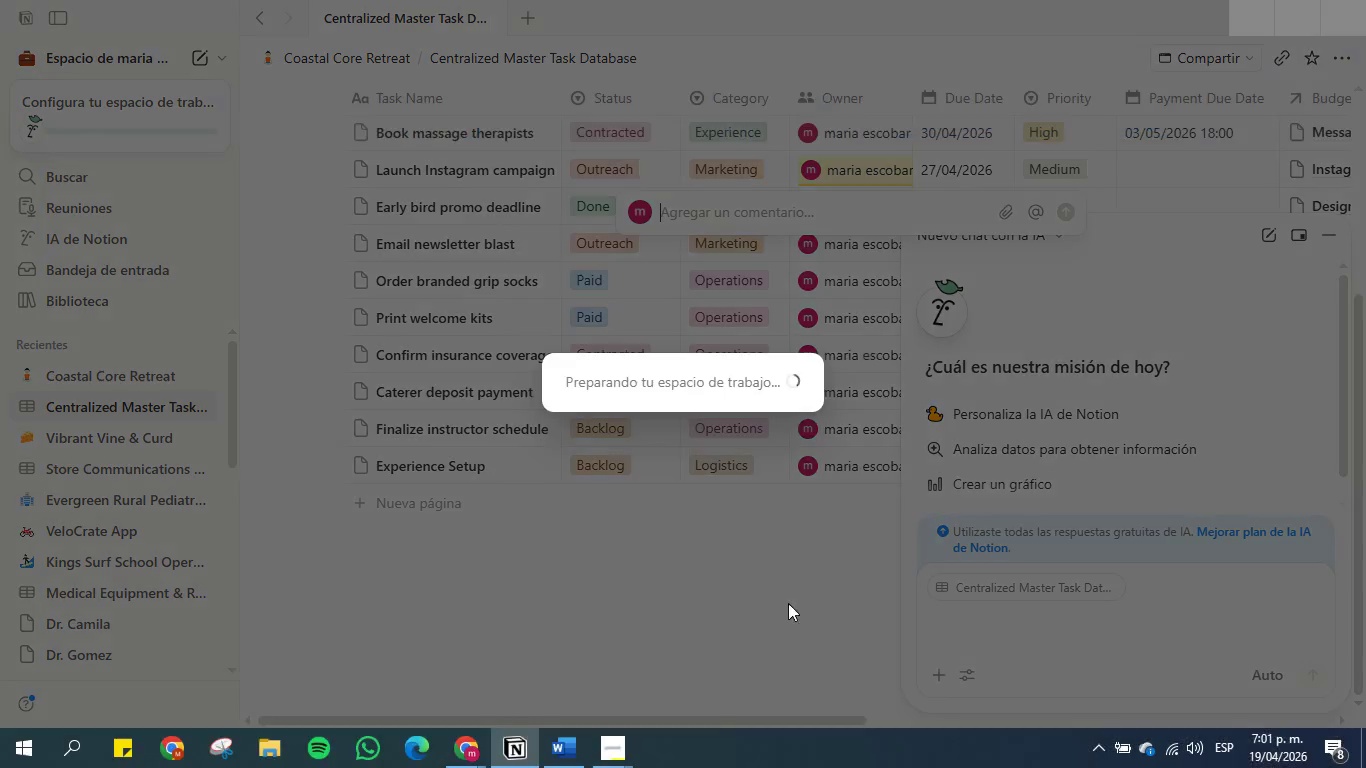 
left_click([787, 644])
 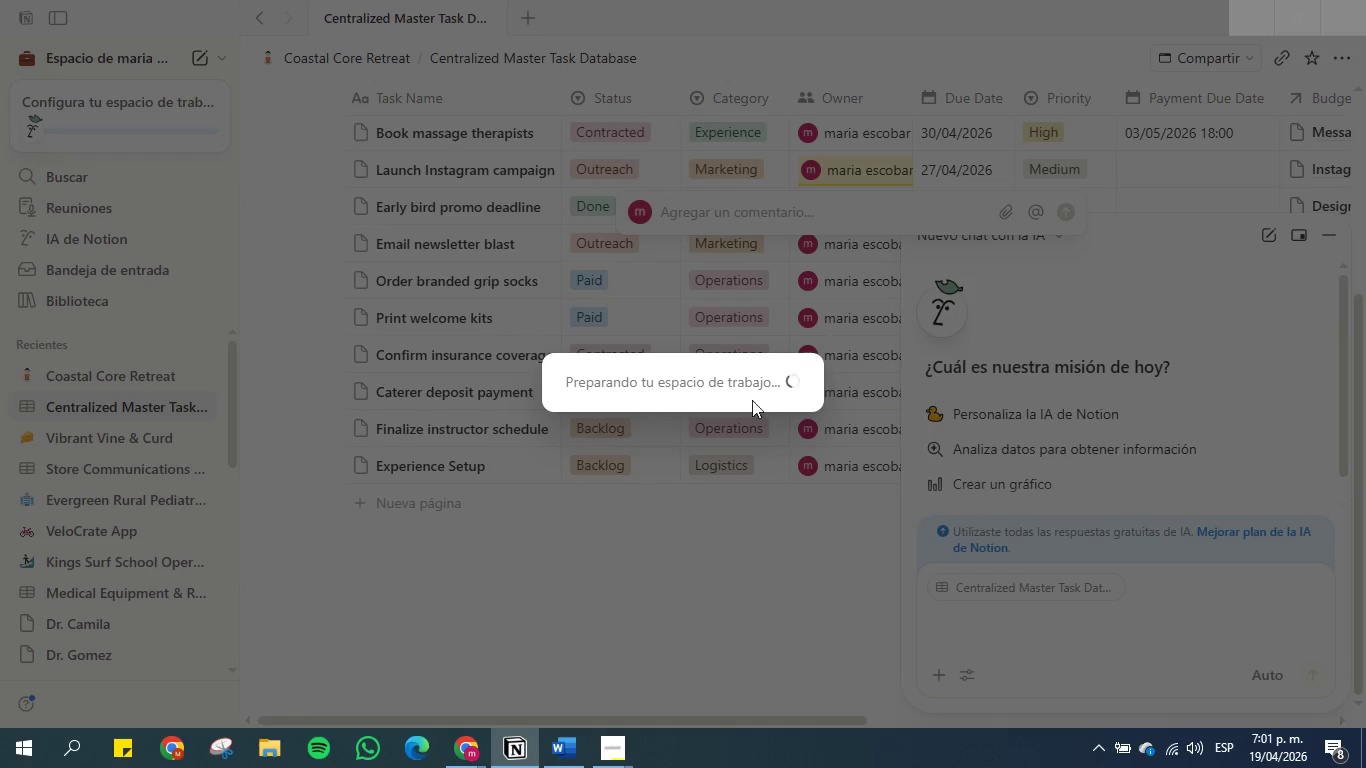 
left_click([711, 556])
 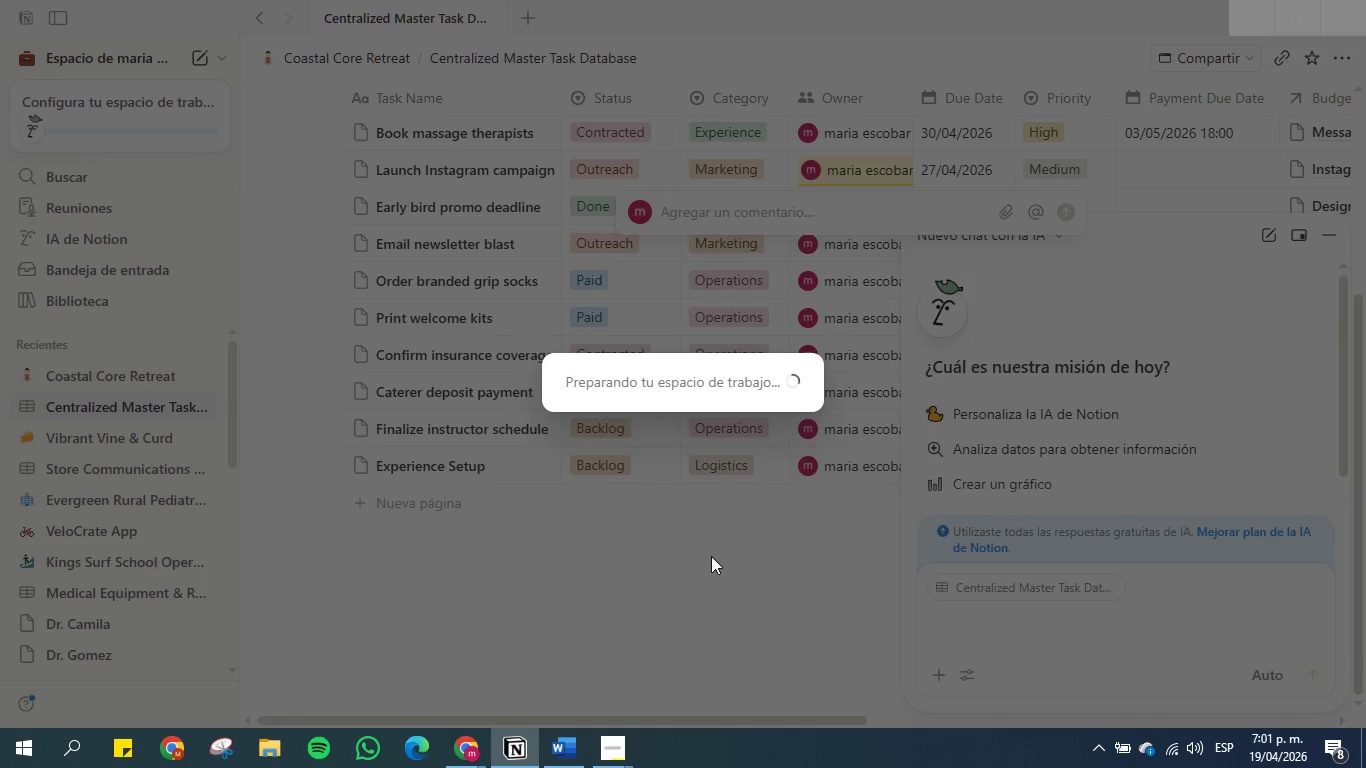 
left_click([711, 556])
 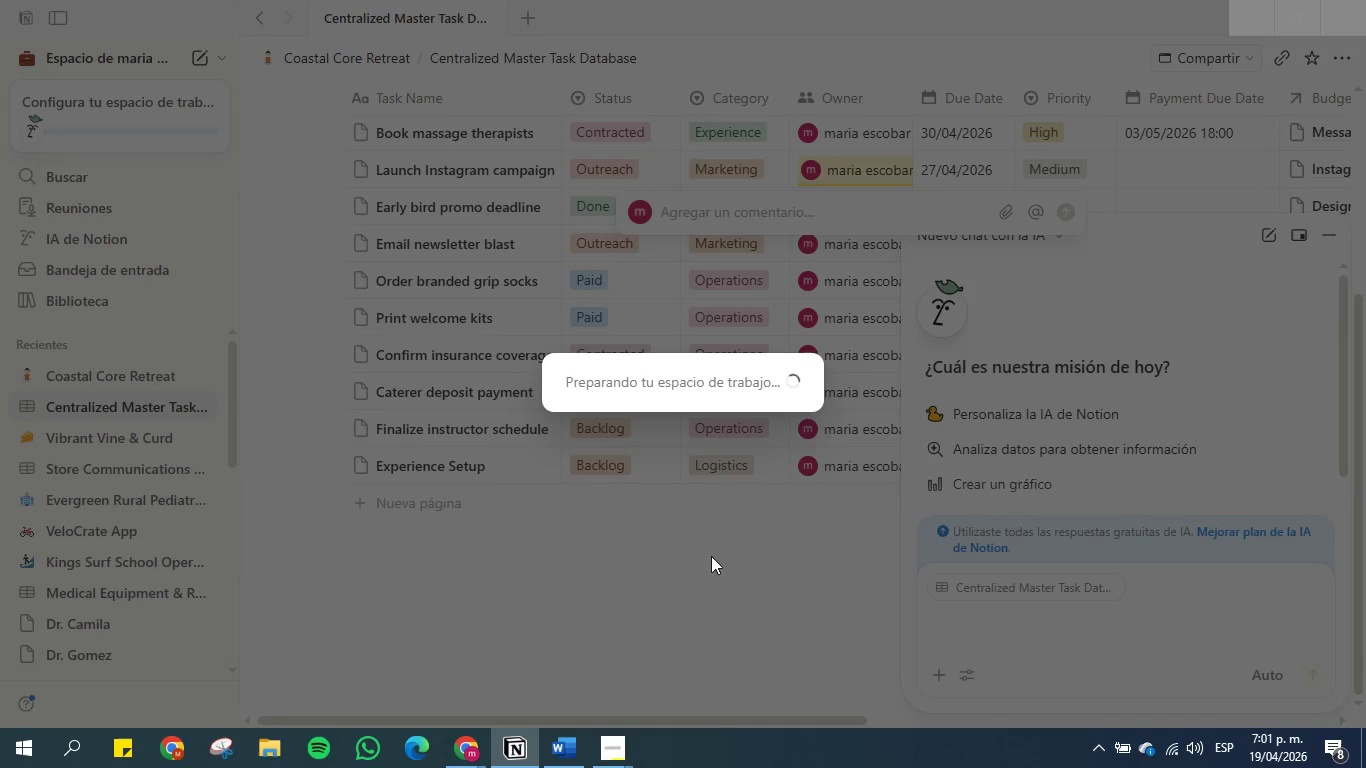 
left_click([767, 376])
 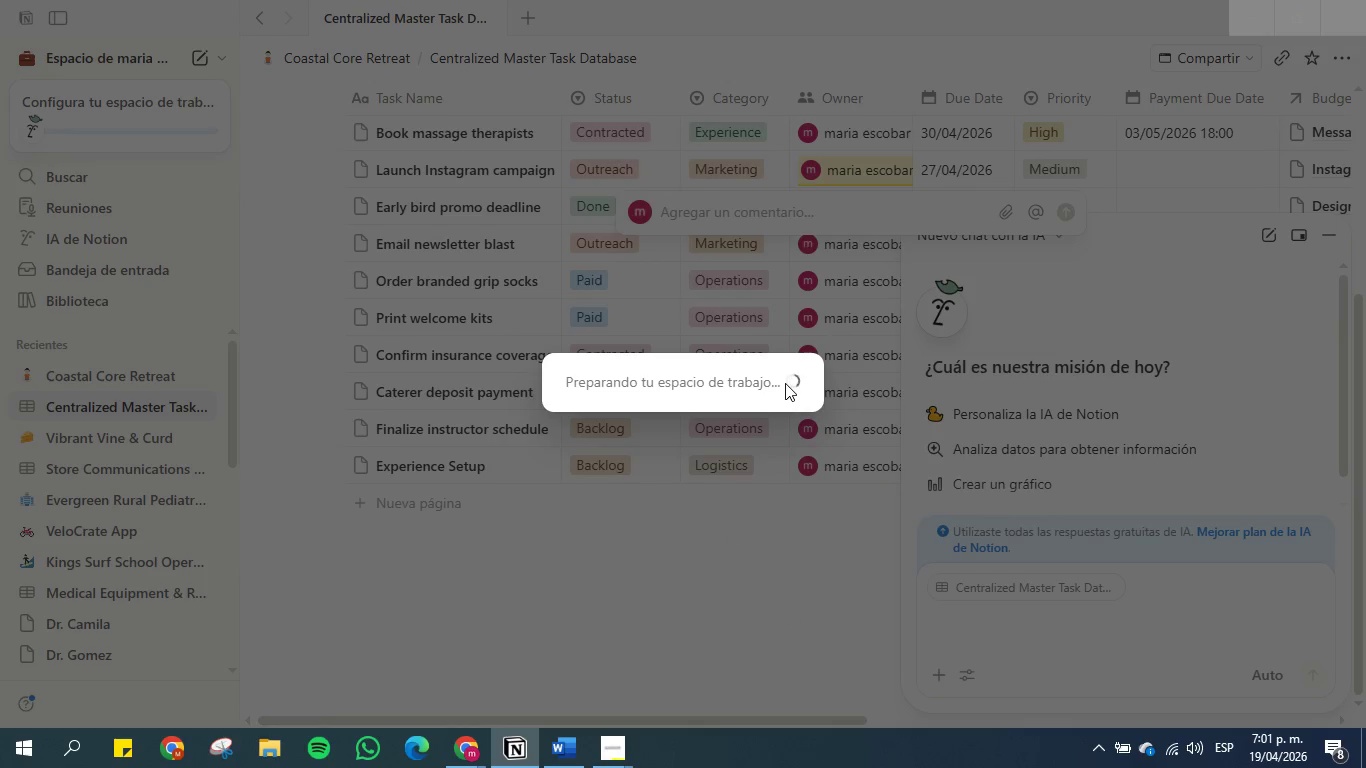 
left_click([792, 383])
 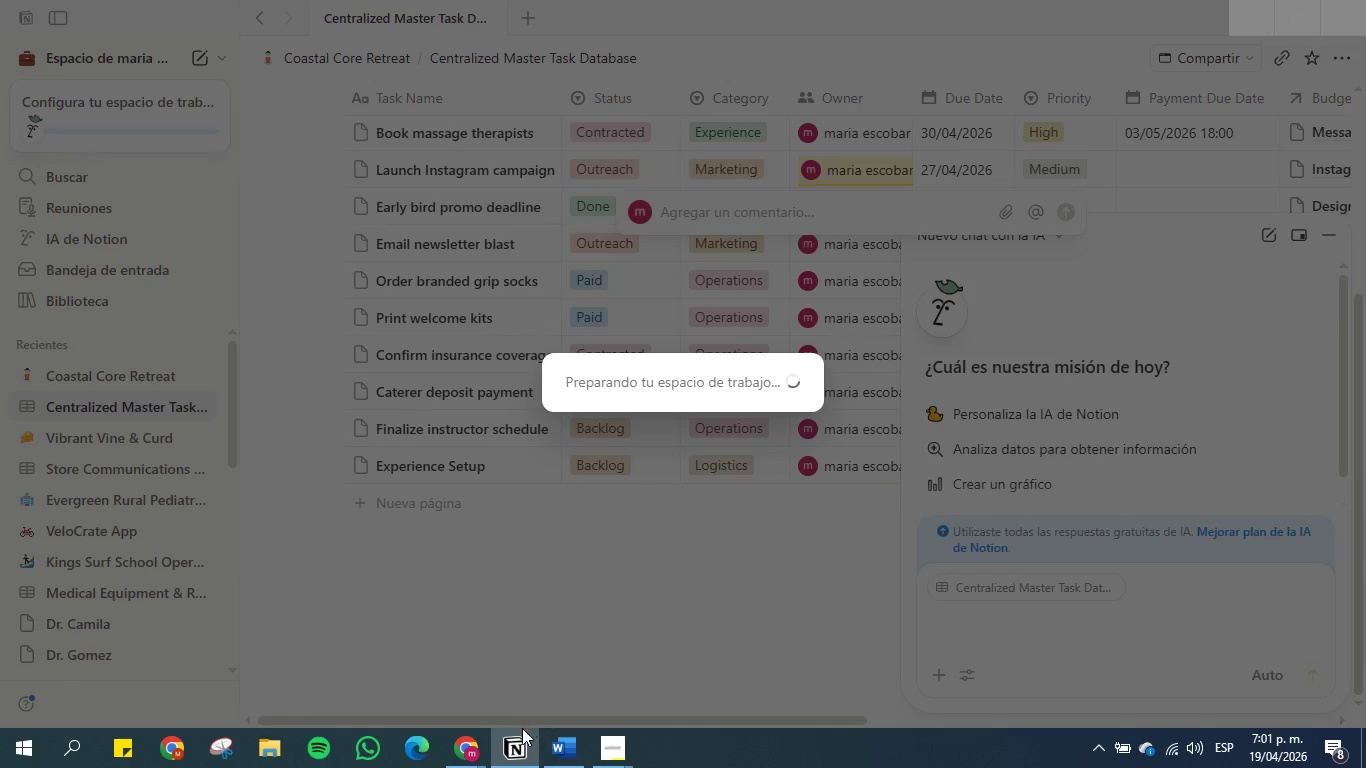 
left_click([1257, 0])